 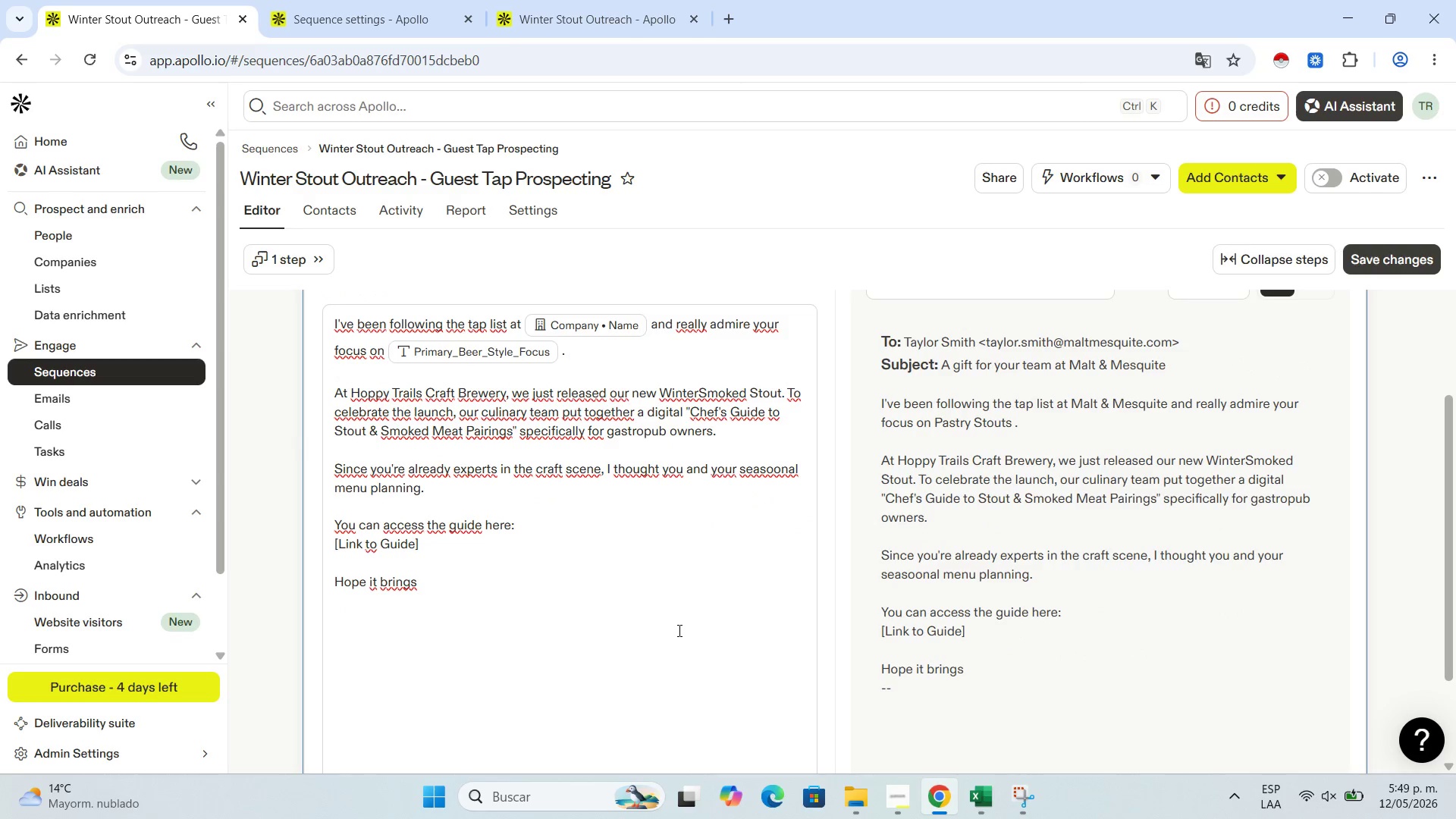 
scroll: coordinate [678, 630], scroll_direction: up, amount: 1.0
 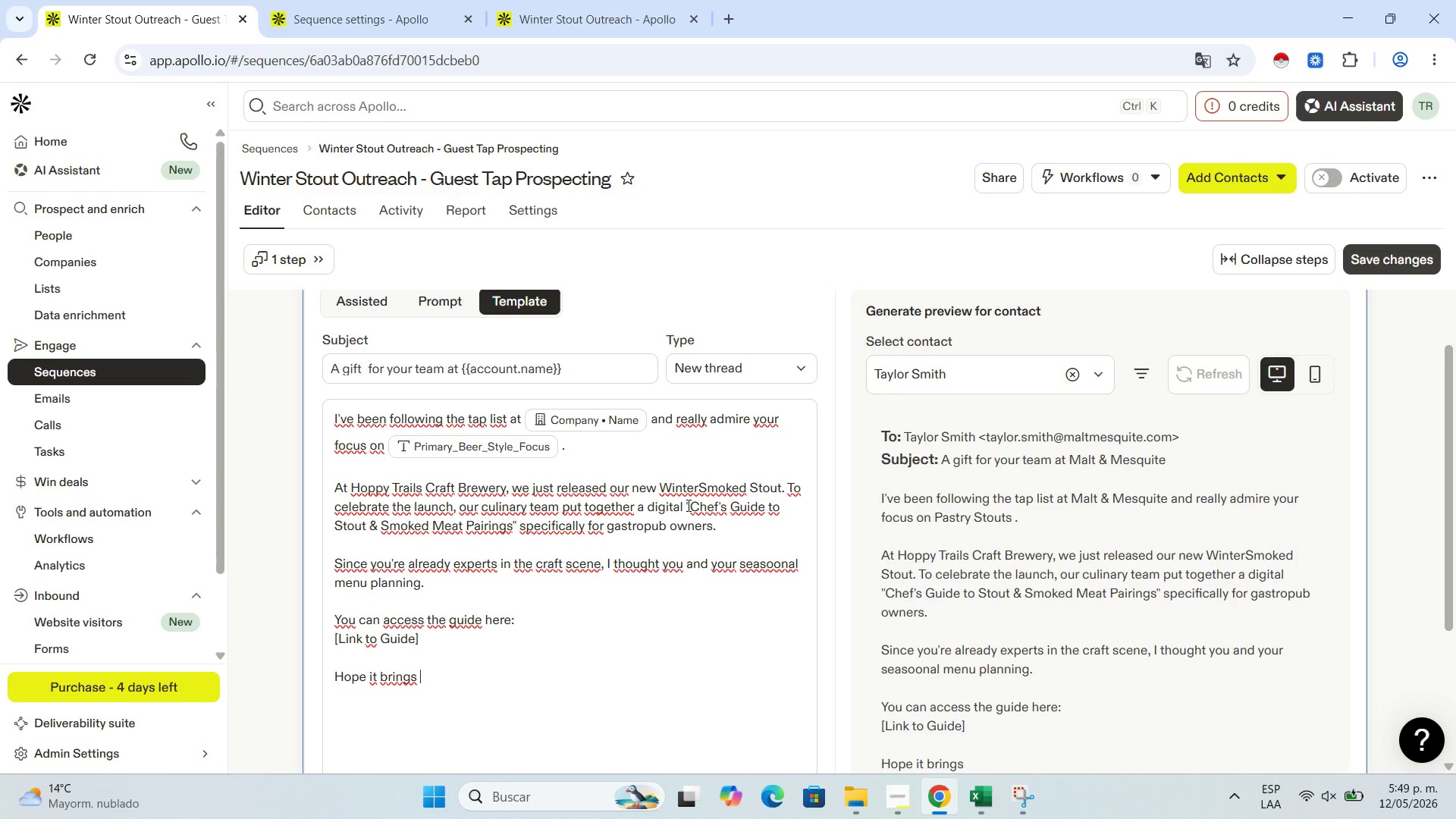 
left_click_drag(start_coordinate=[684, 505], to_coordinate=[515, 527])
 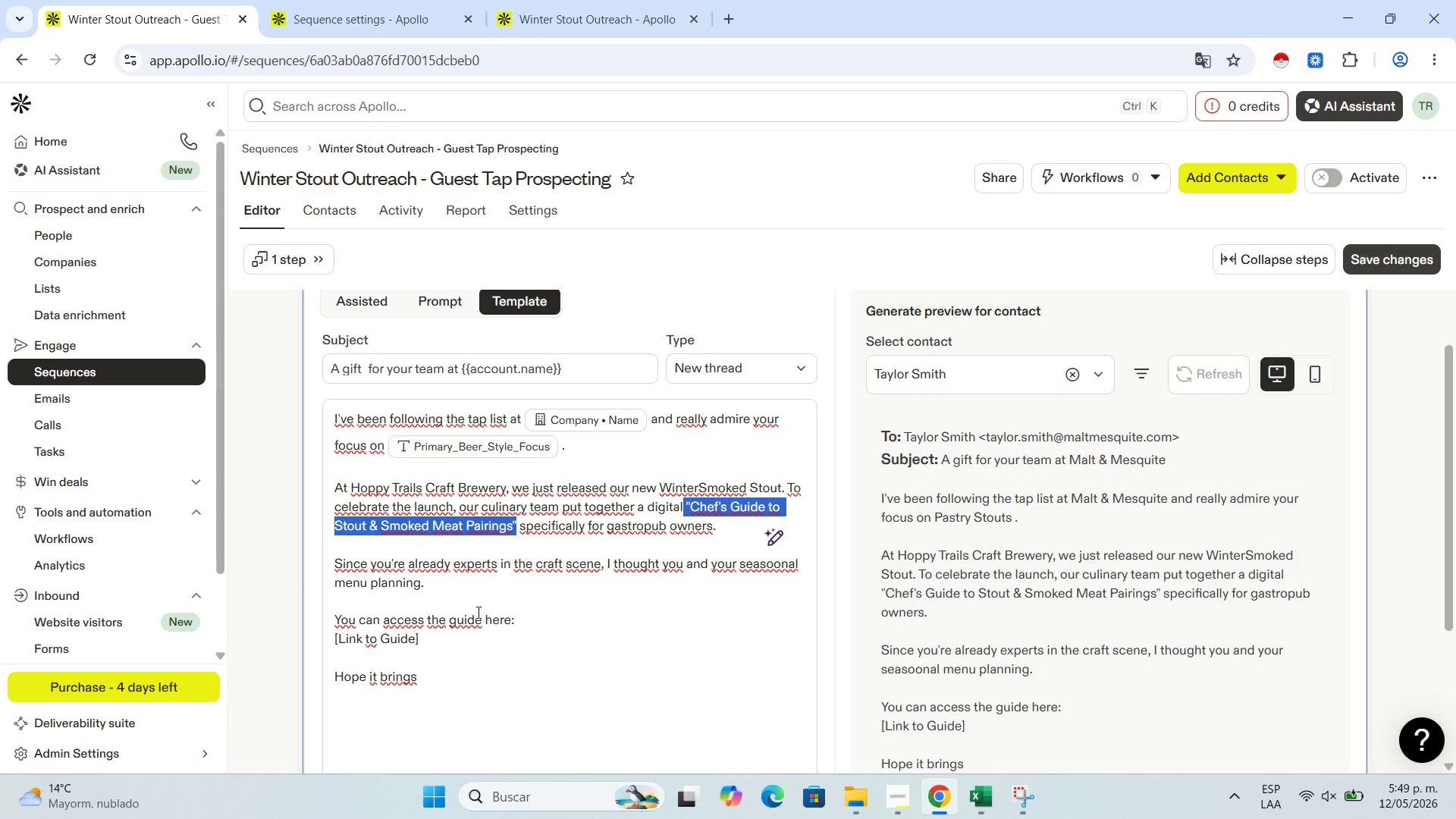 
scroll: coordinate [502, 715], scroll_direction: down, amount: 3.0
 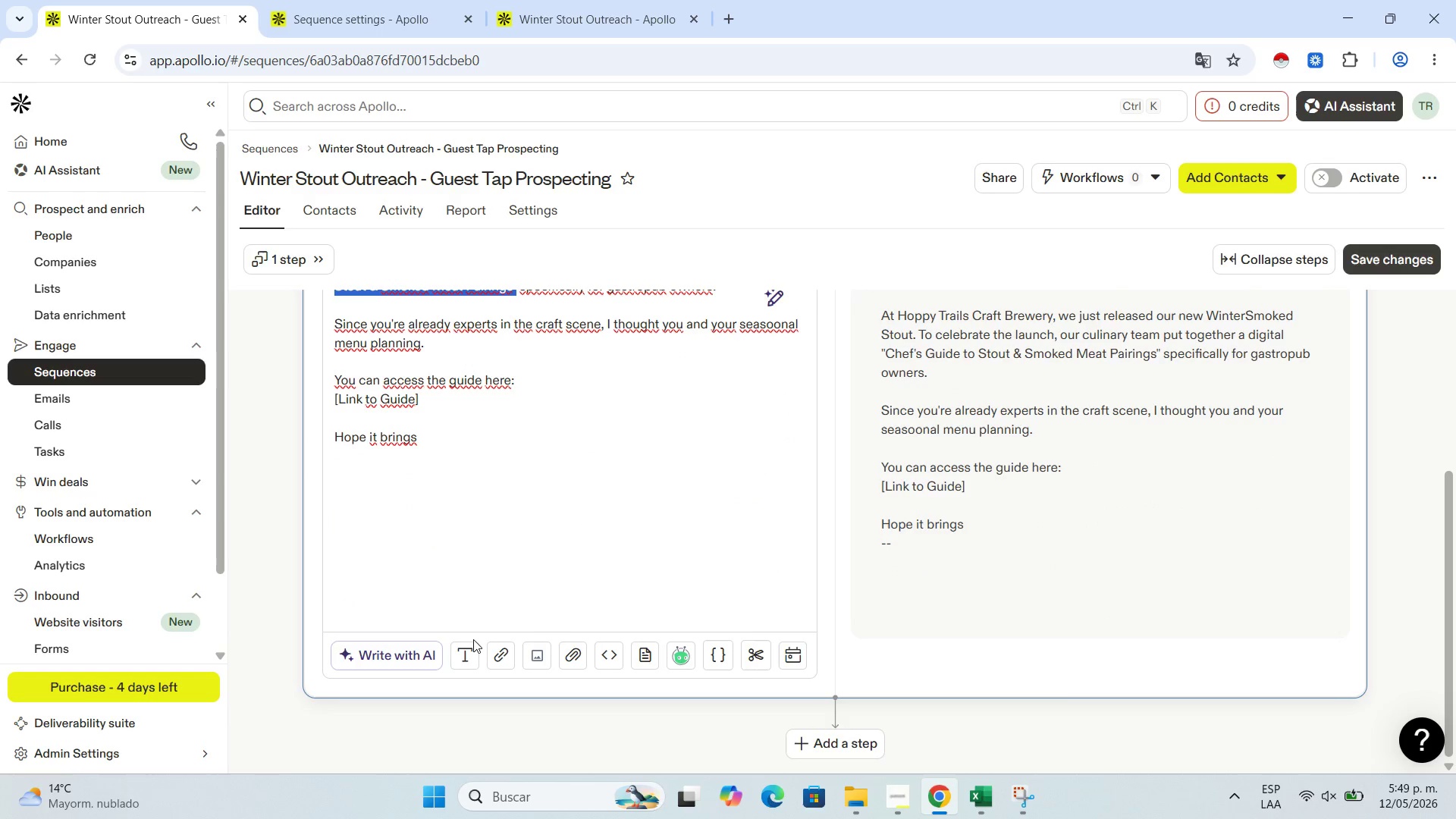 
left_click([472, 658])
 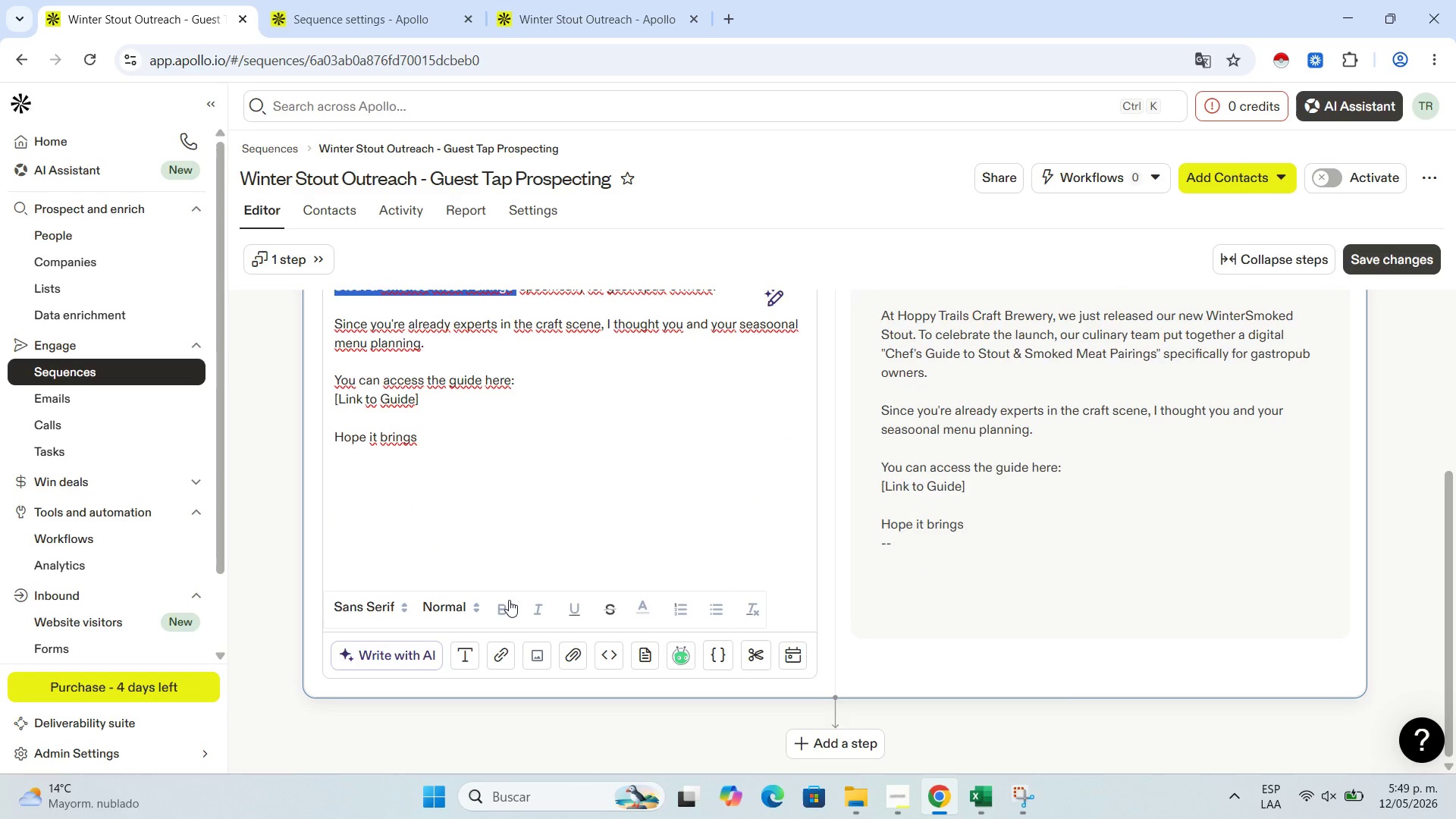 
left_click([509, 600])
 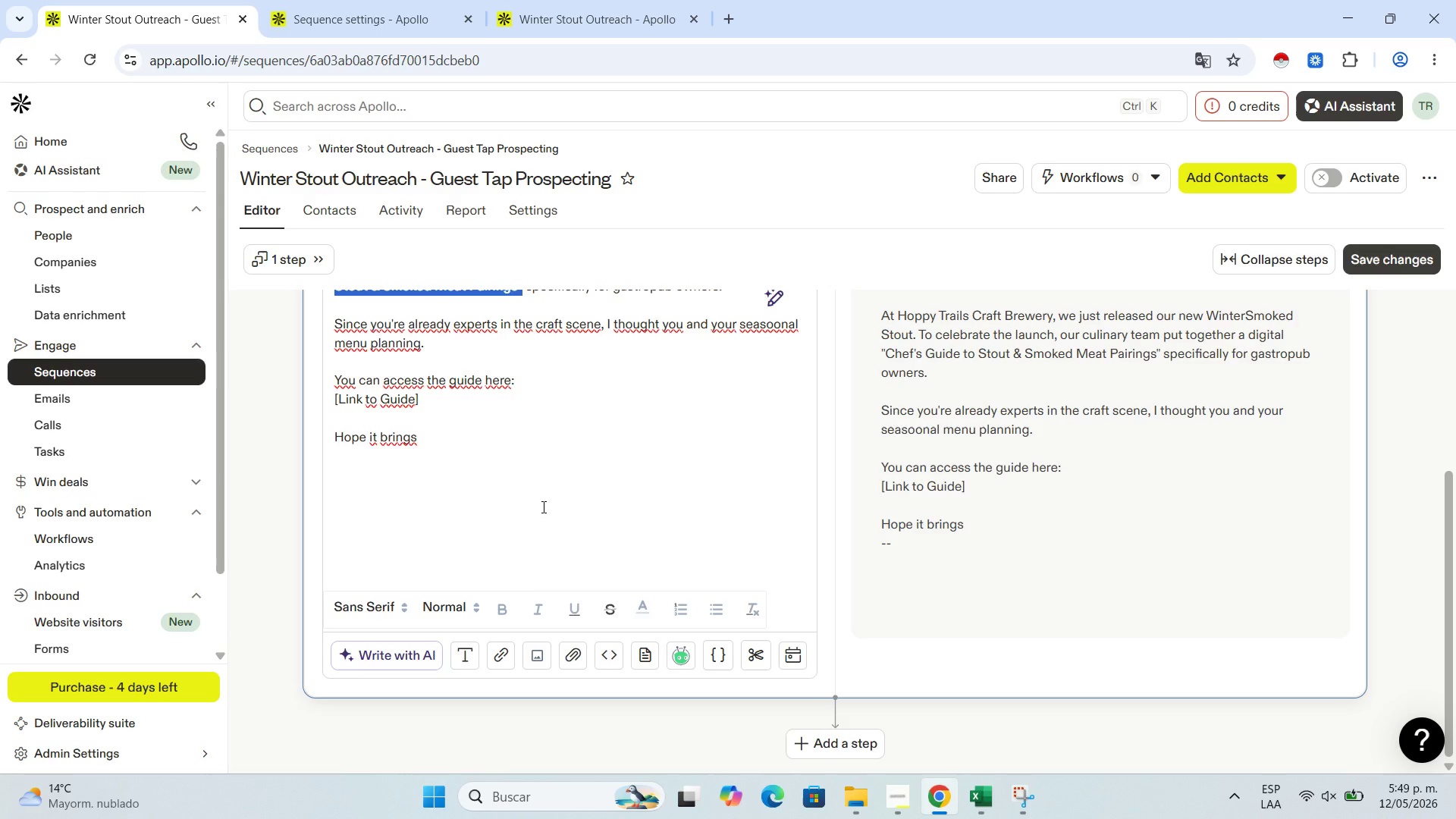 
scroll: coordinate [542, 507], scroll_direction: up, amount: 1.0
 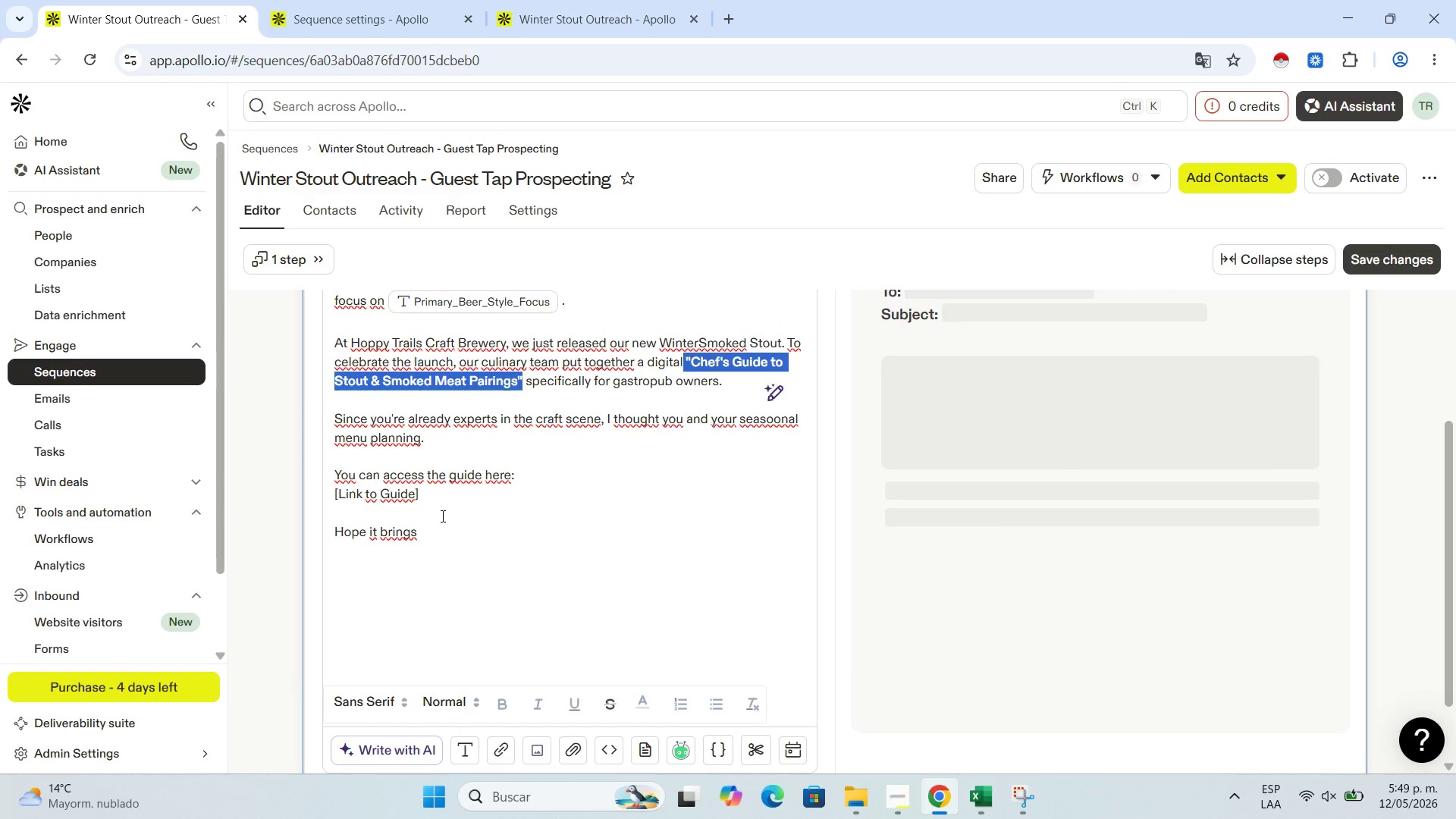 
left_click_drag(start_coordinate=[432, 498], to_coordinate=[322, 488])
 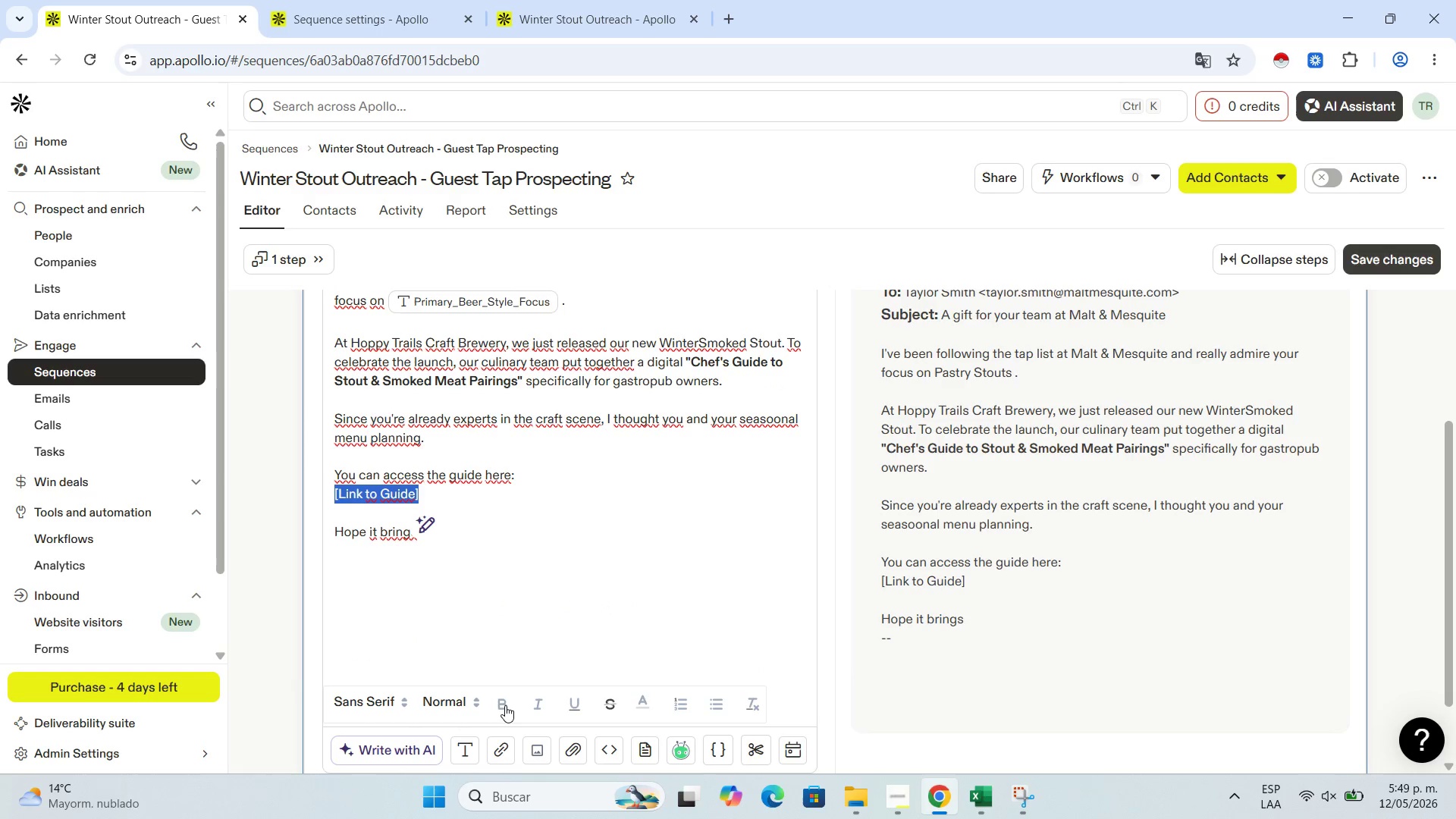 
left_click([505, 705])
 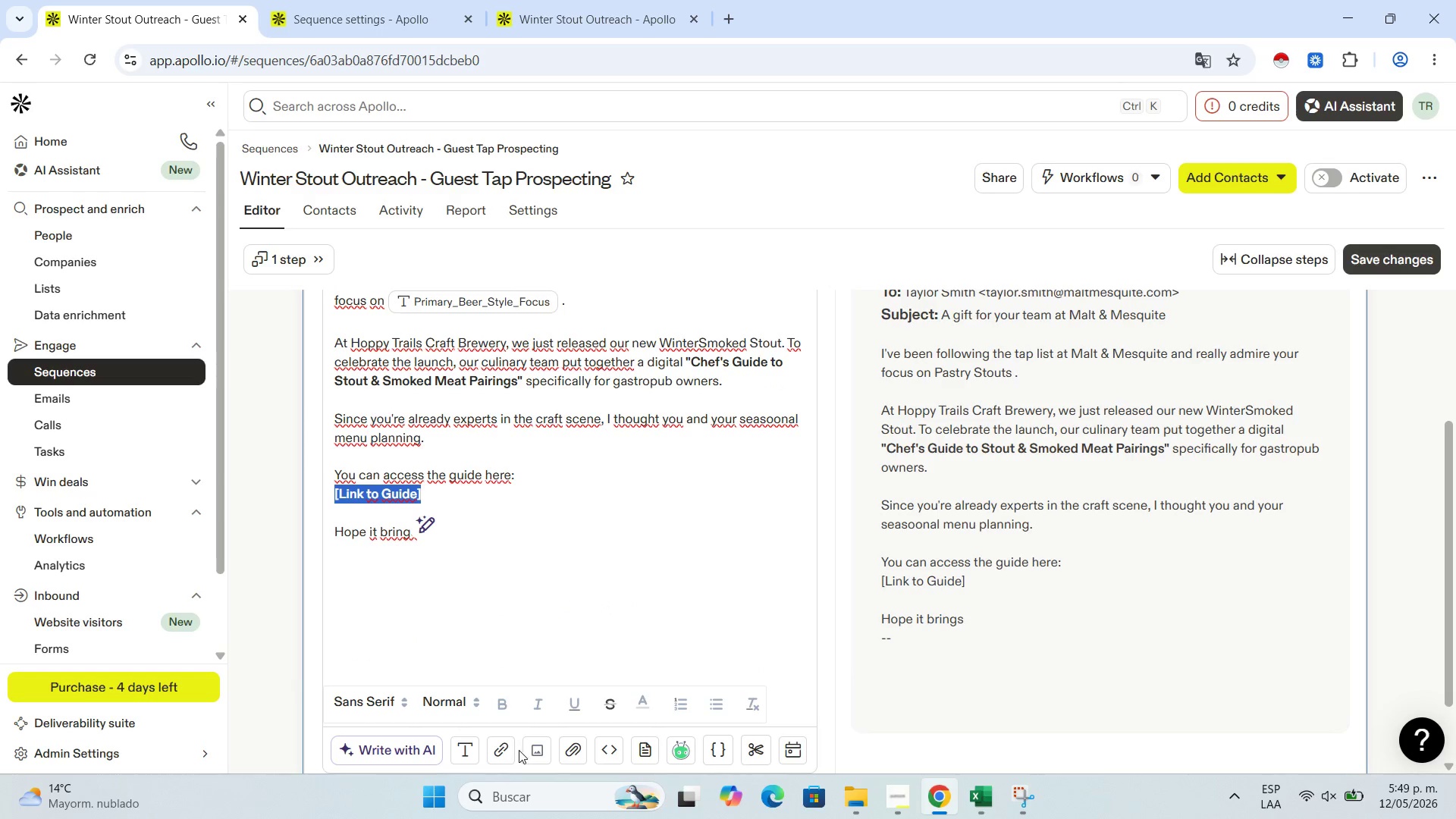 
left_click([502, 747])
 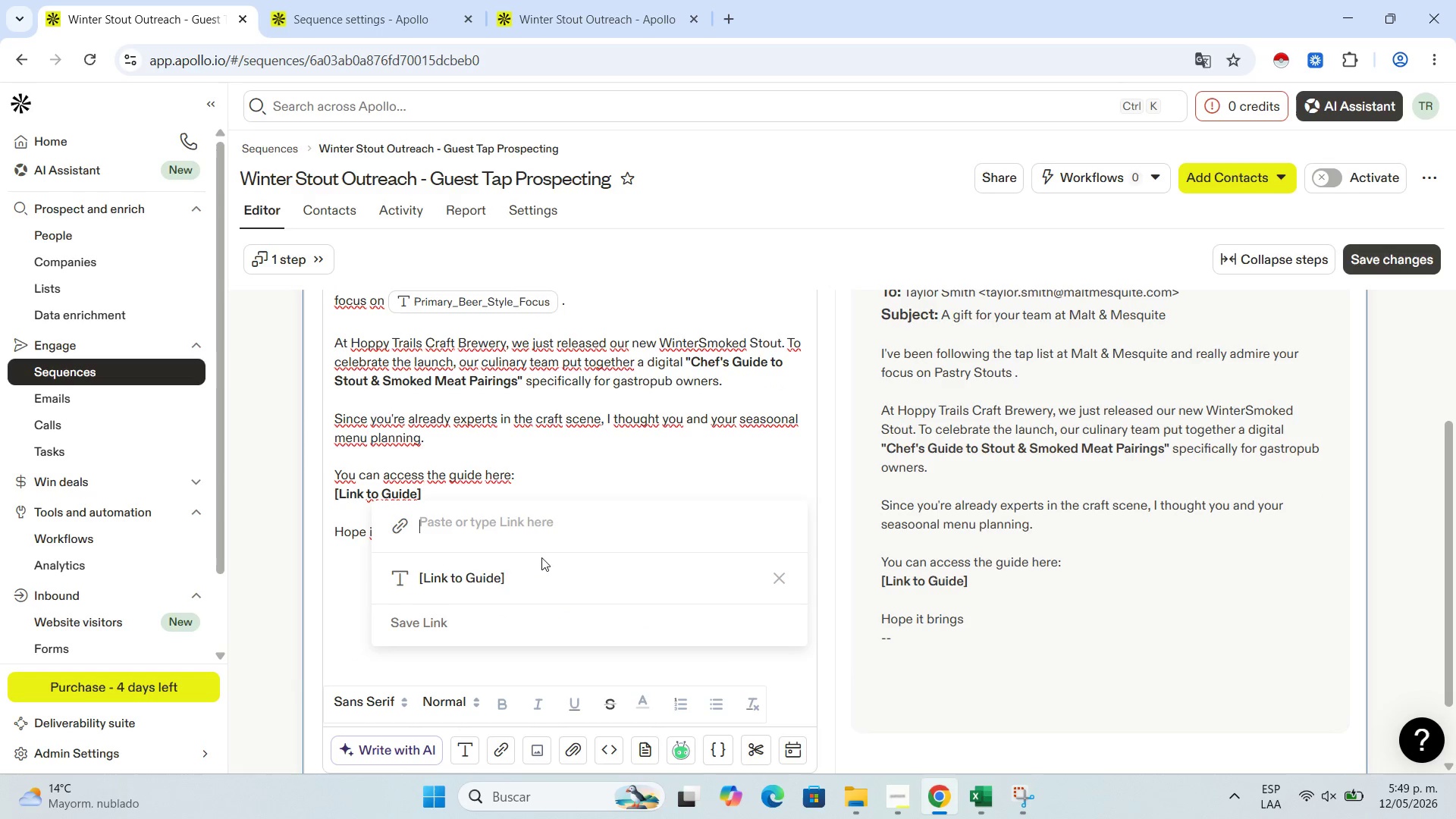 
type(google.com)
 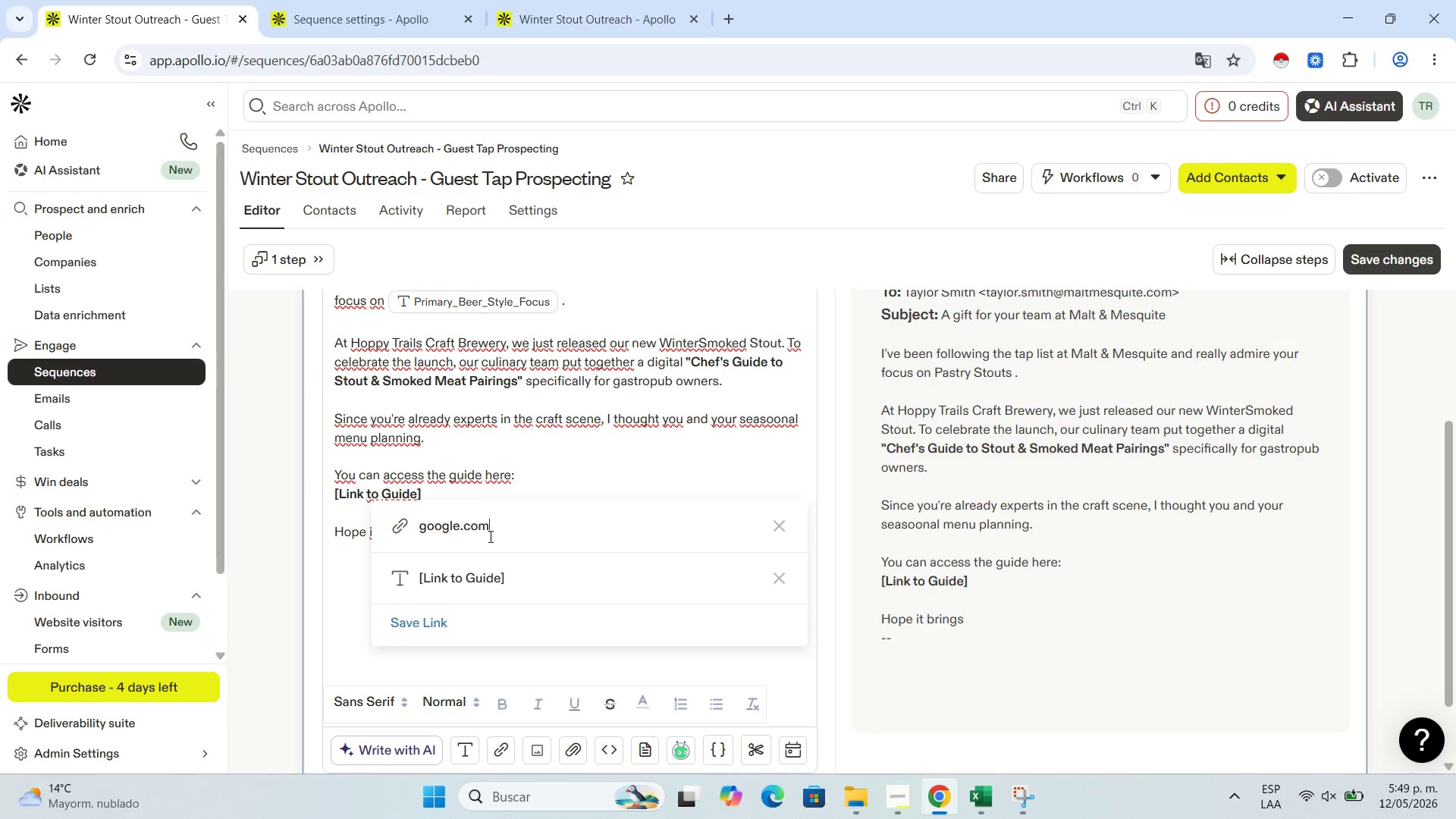 
left_click([436, 623])
 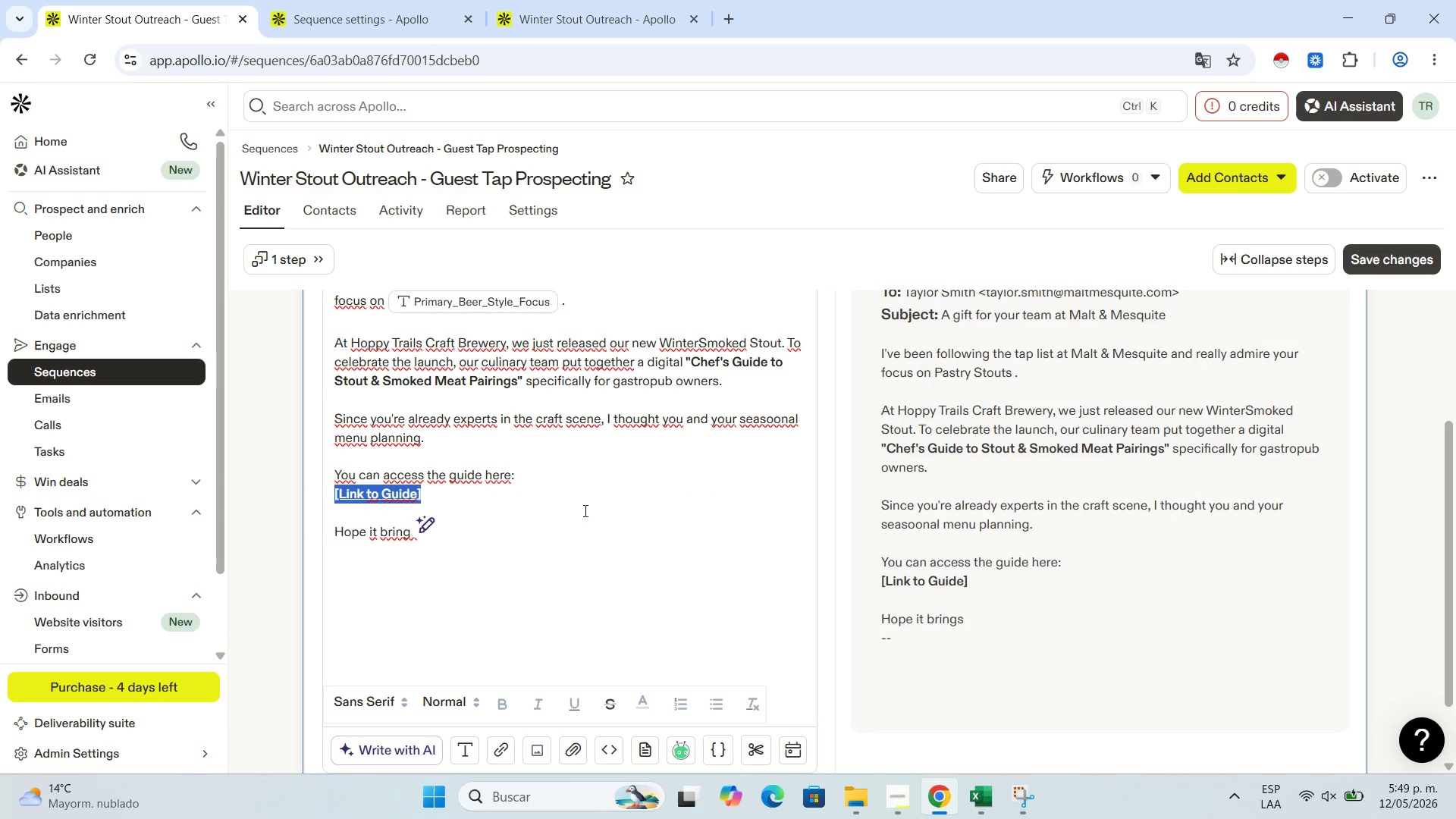 
left_click([498, 557])
 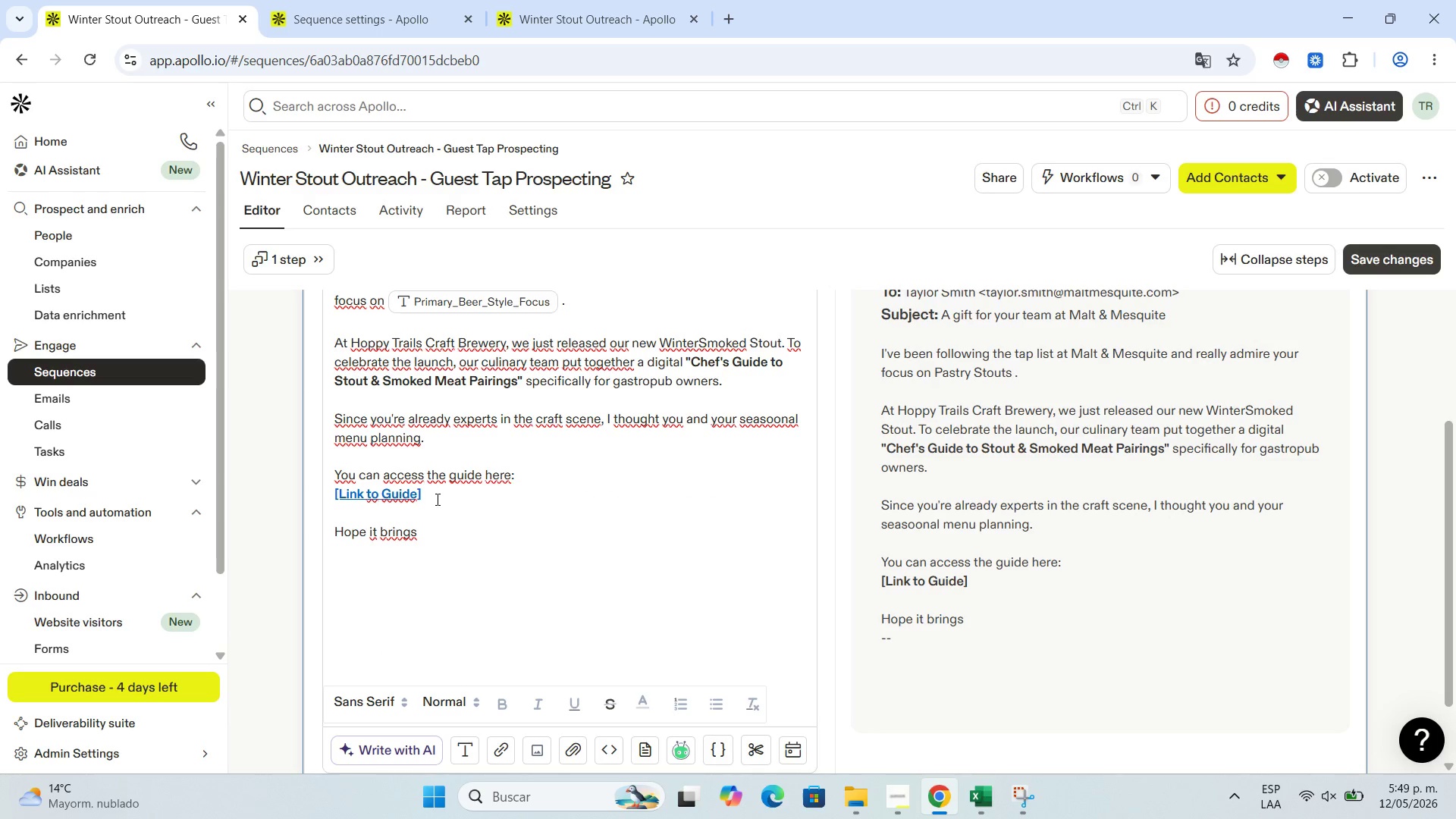 
left_click_drag(start_coordinate=[436, 499], to_coordinate=[296, 491])
 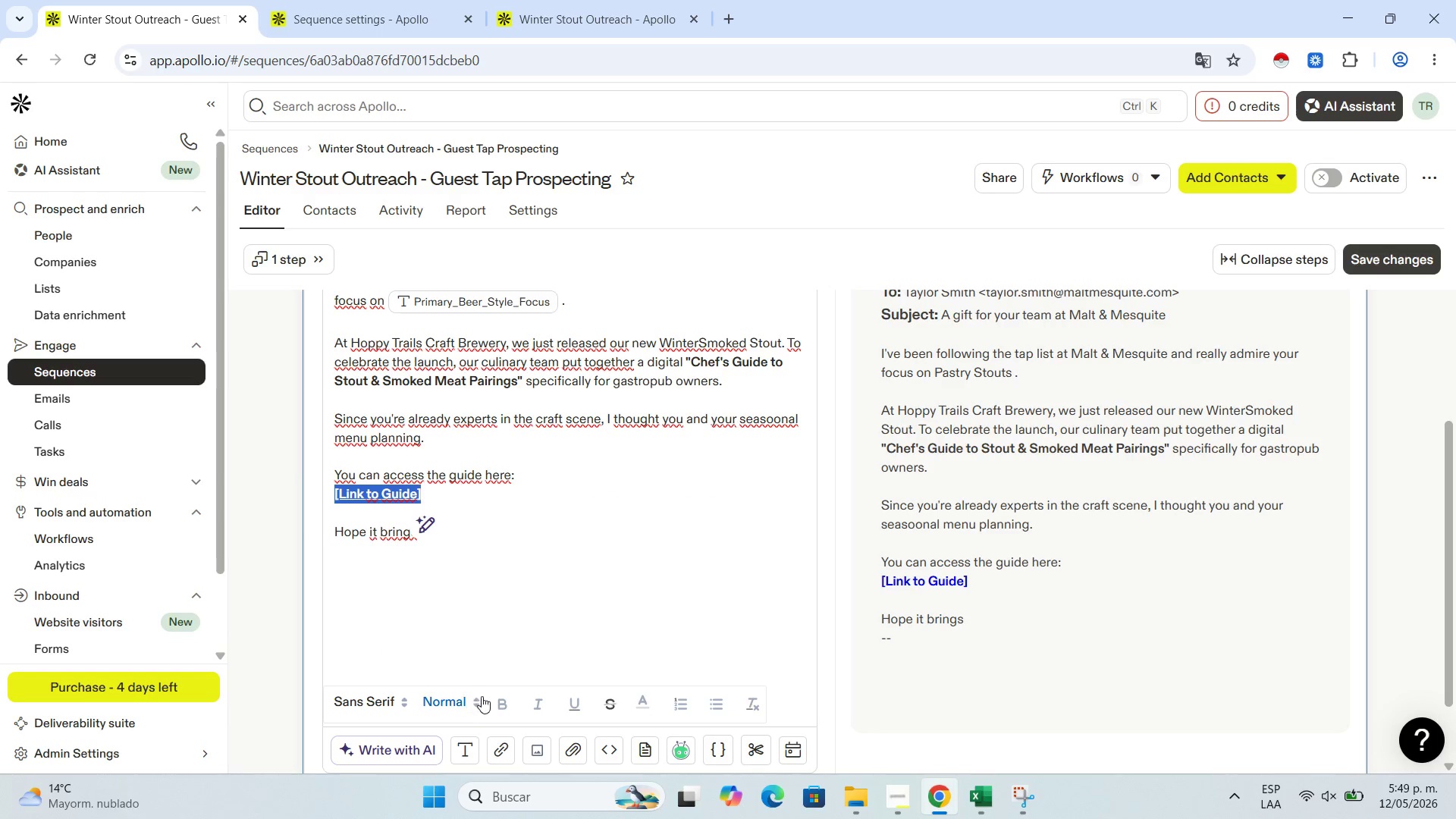 
left_click([474, 696])
 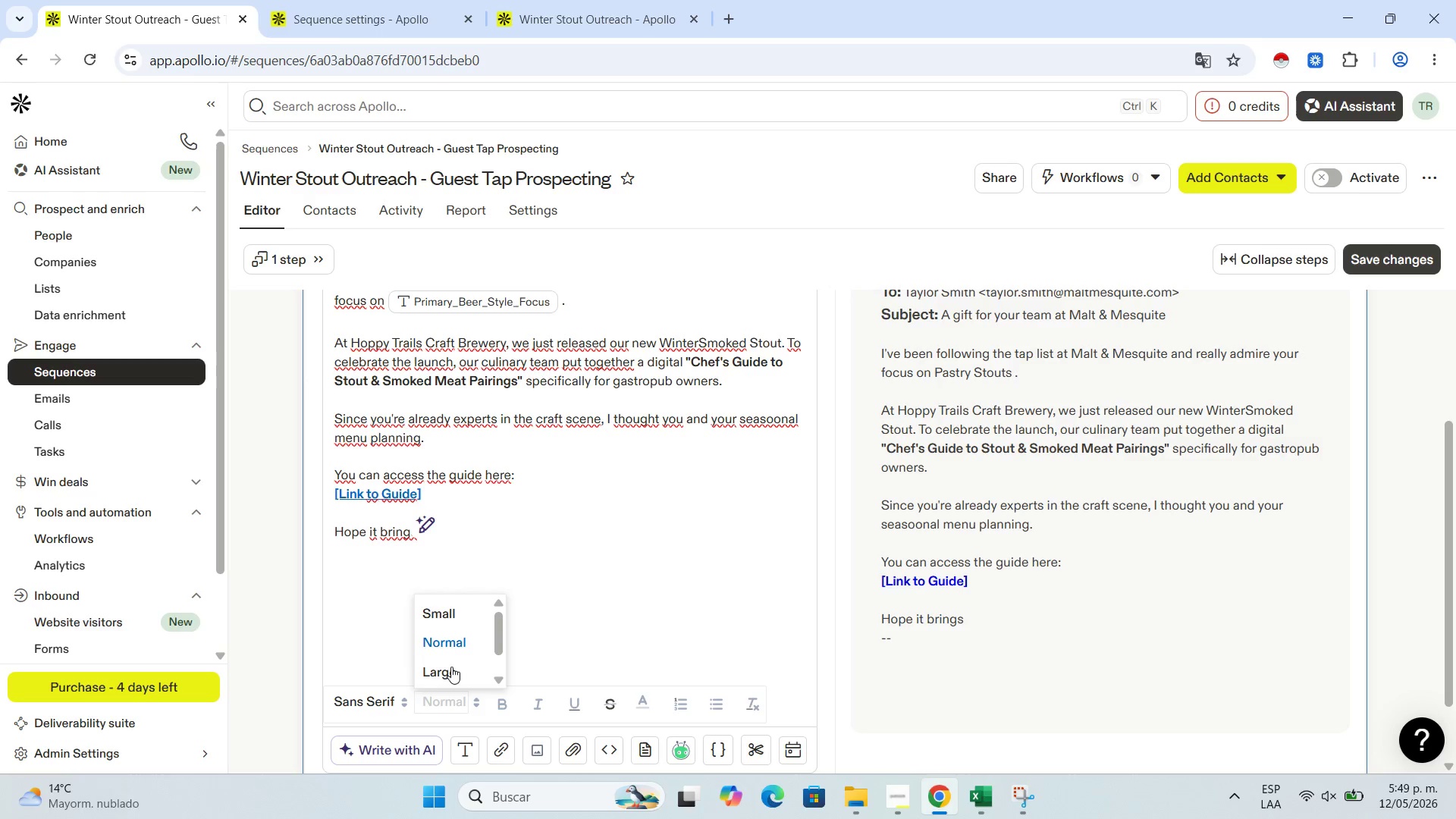 
left_click([451, 669])
 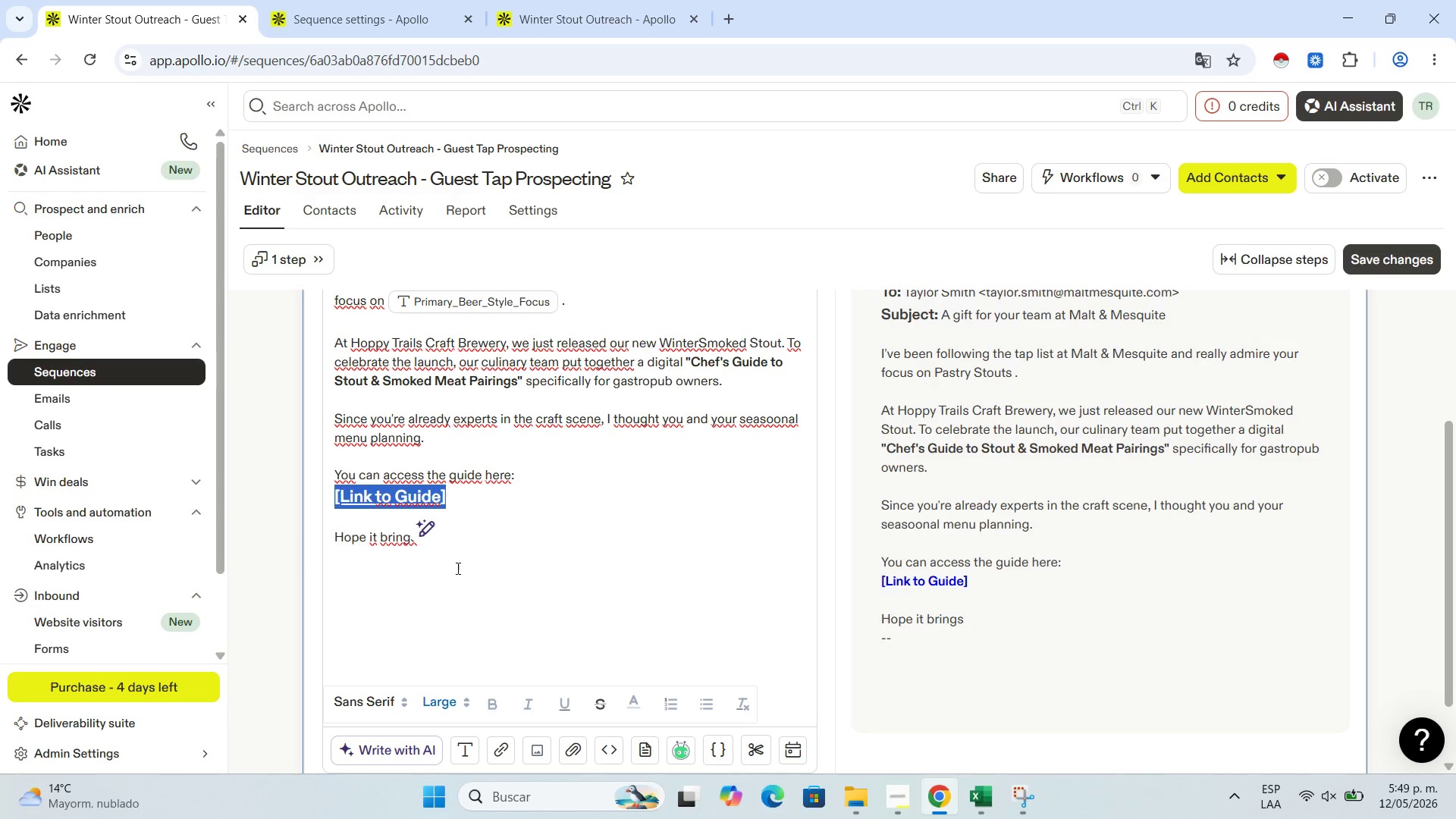 
left_click([479, 520])
 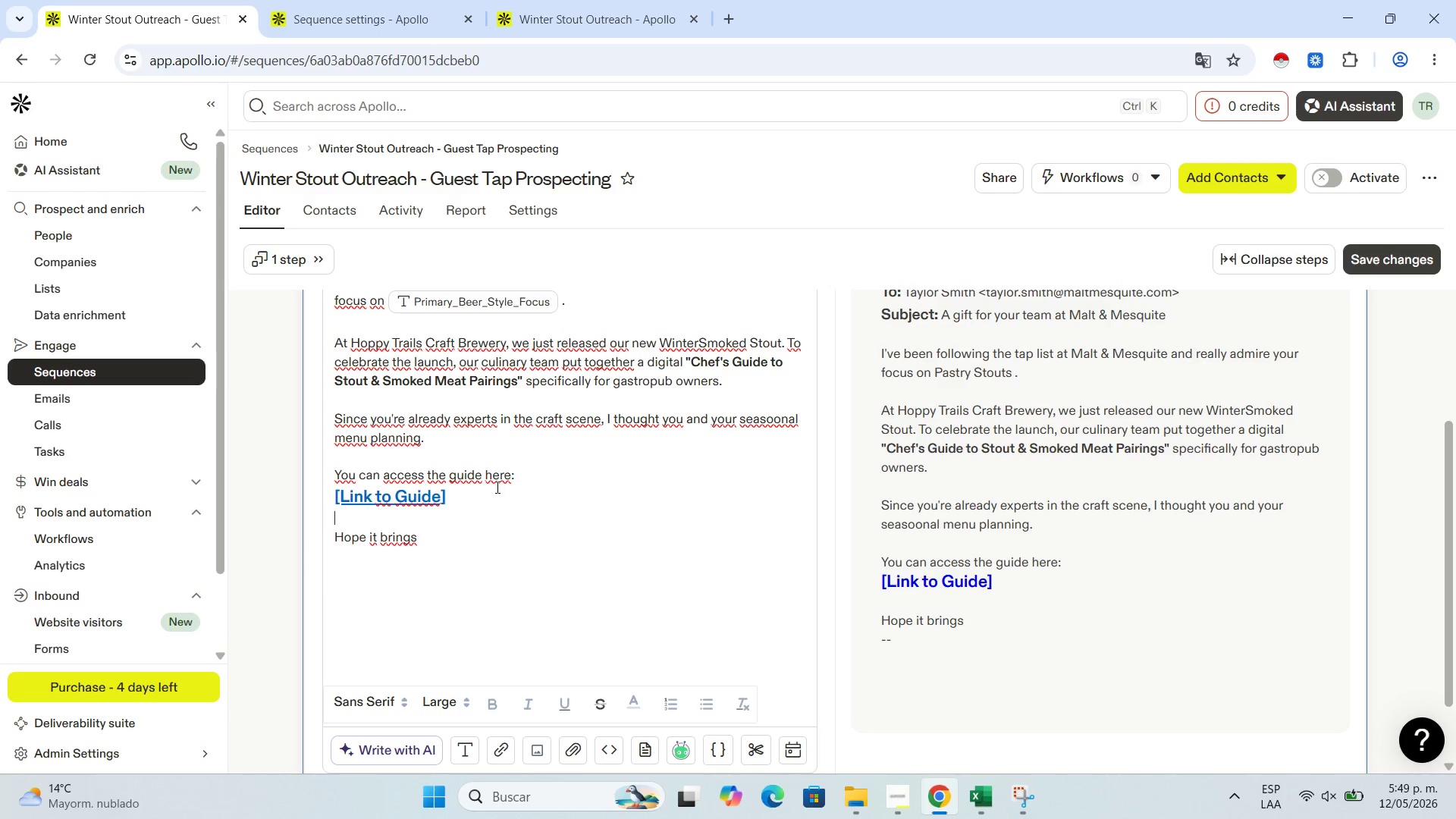 
left_click([544, 479])
 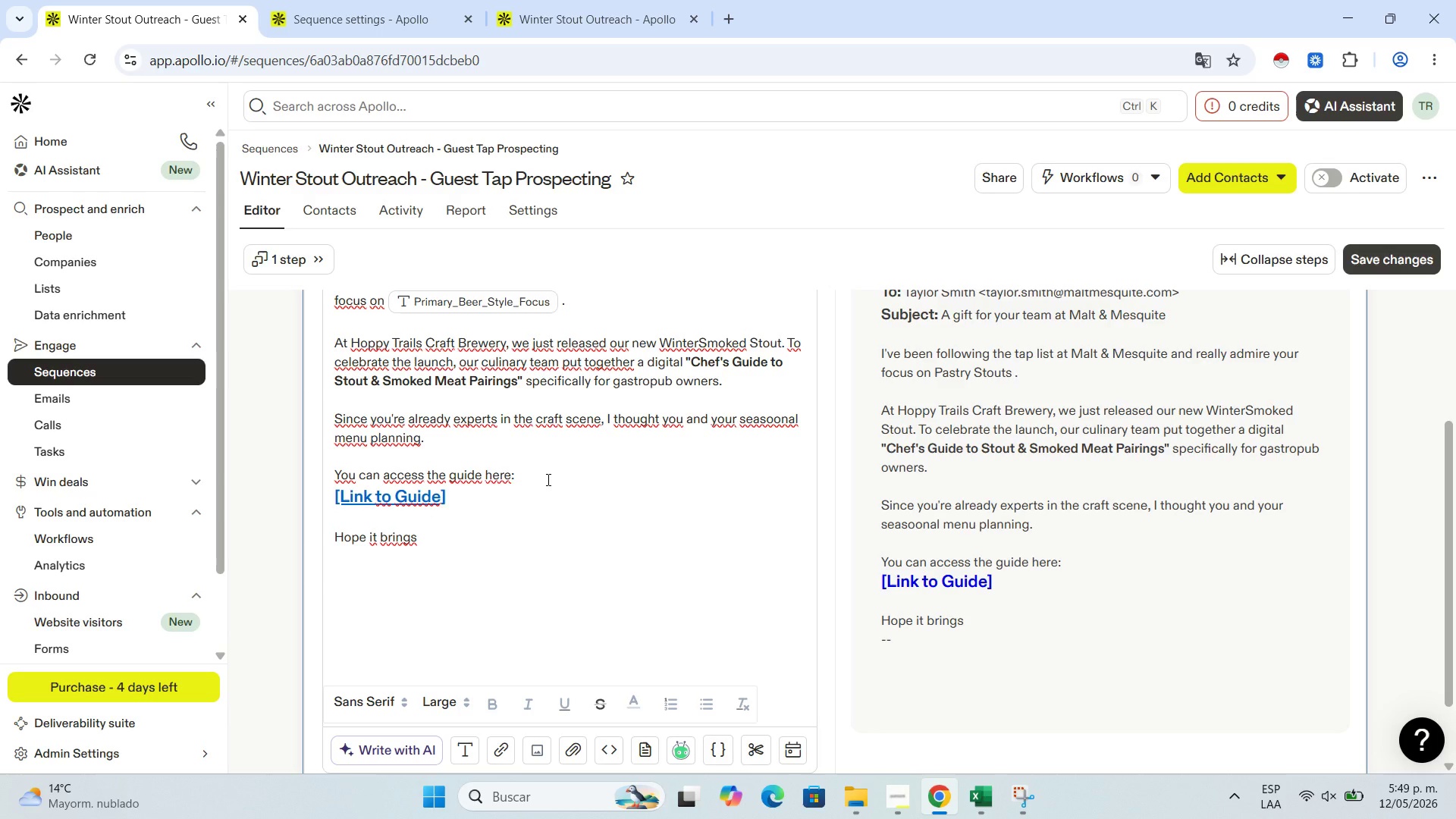 
key(Enter)
 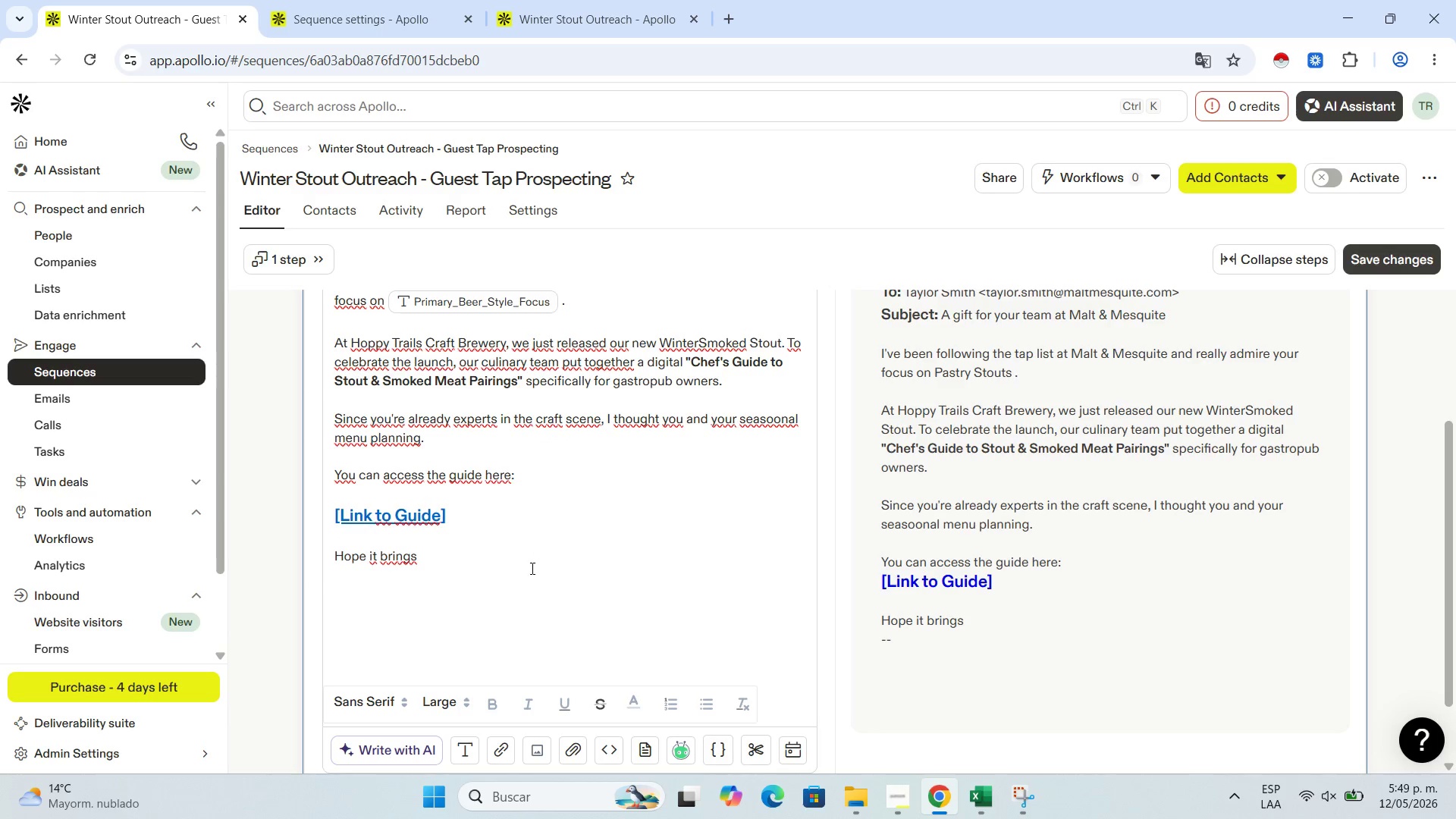 
left_click([531, 568])
 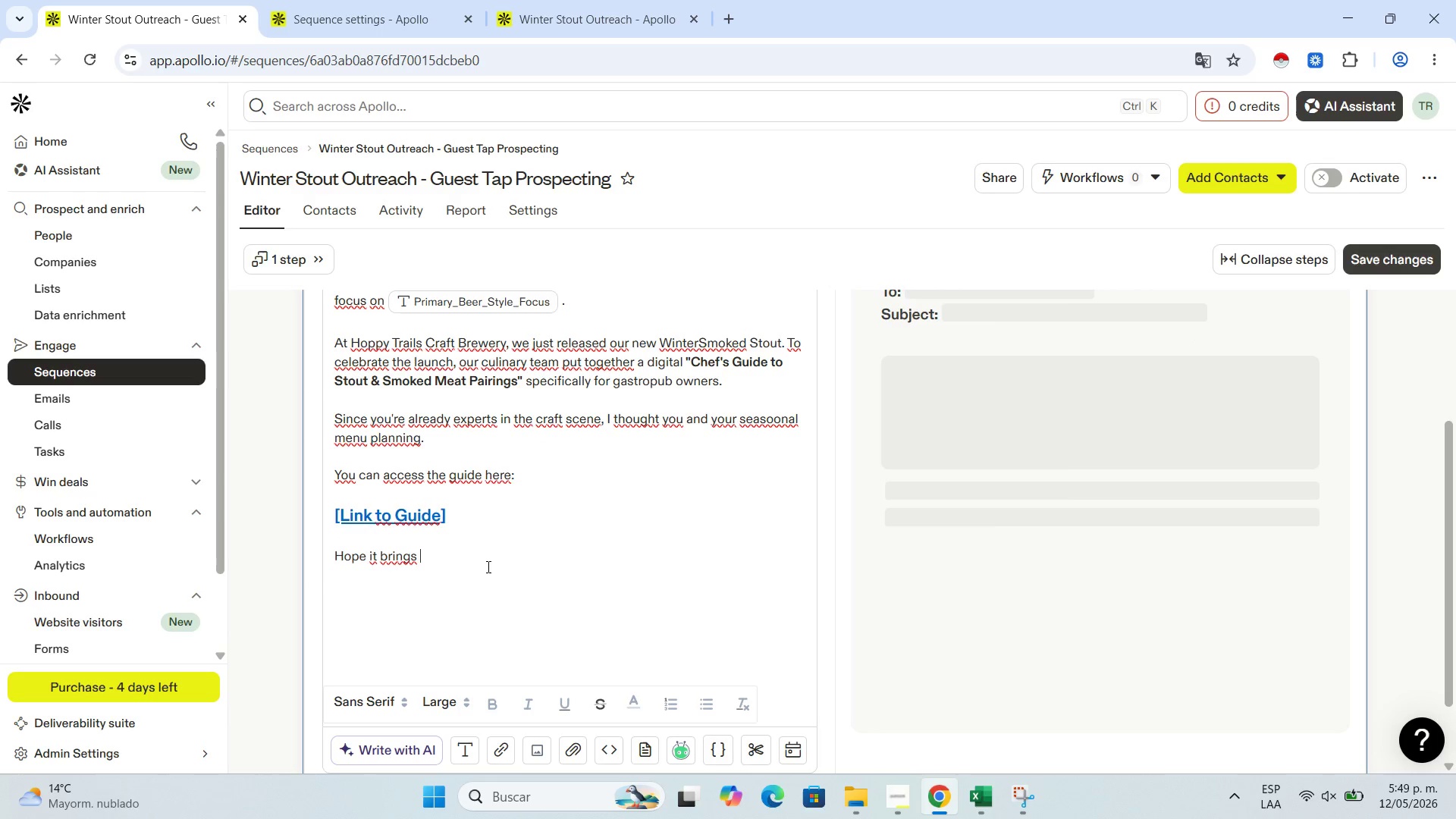 
scroll: coordinate [487, 566], scroll_direction: up, amount: 1.0
 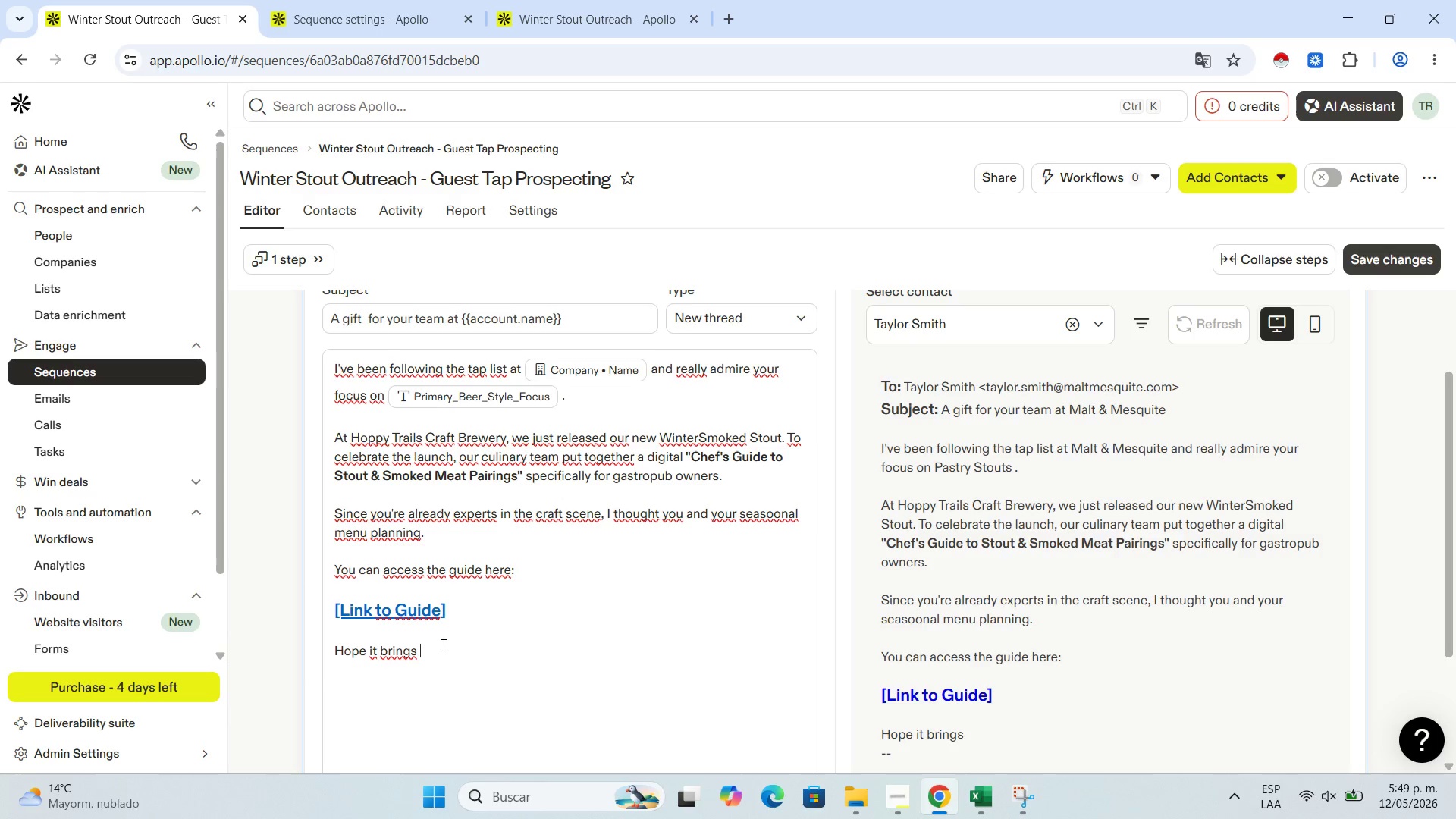 
type(some inspiration)
 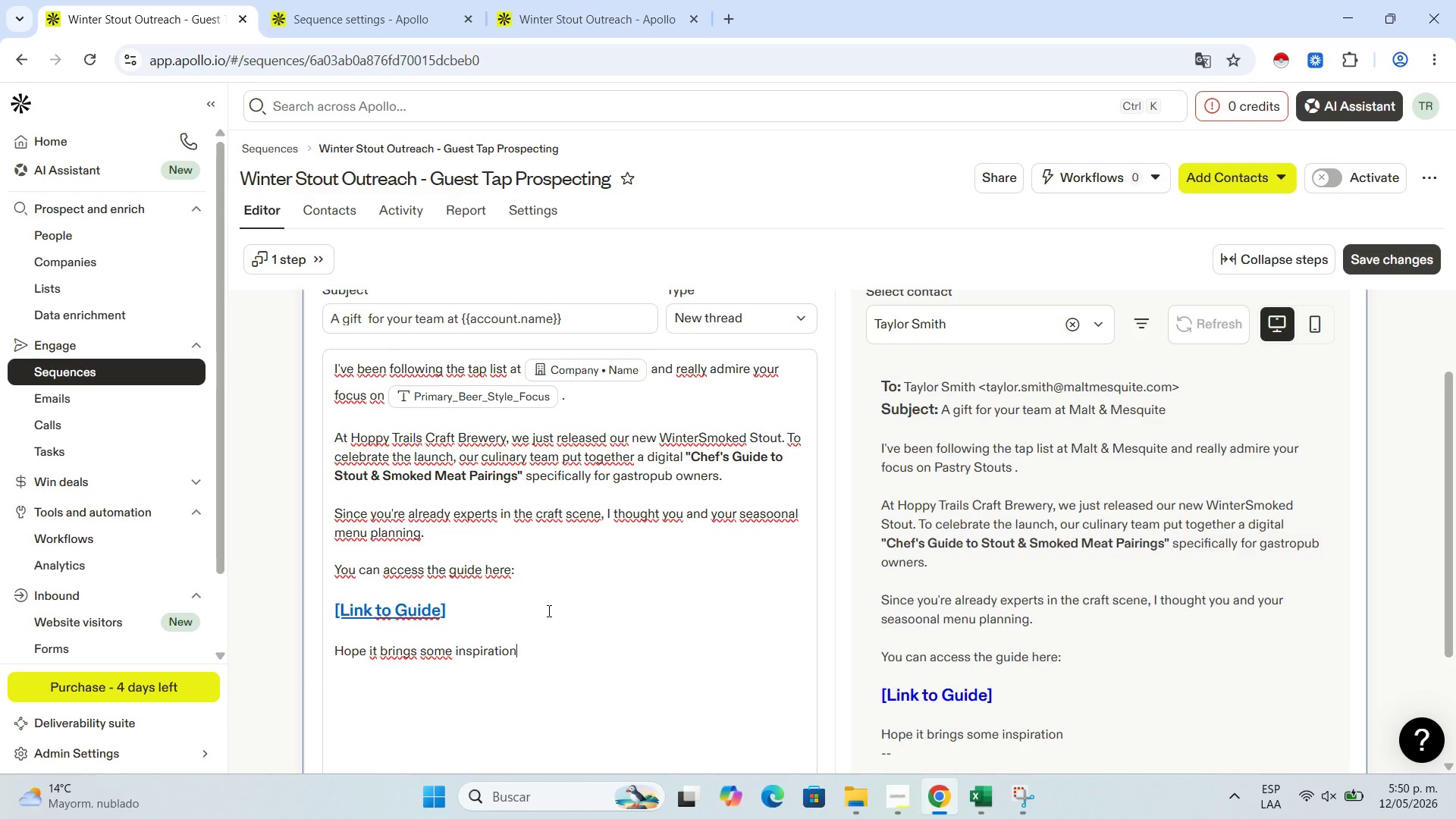 
wait(8.47)
 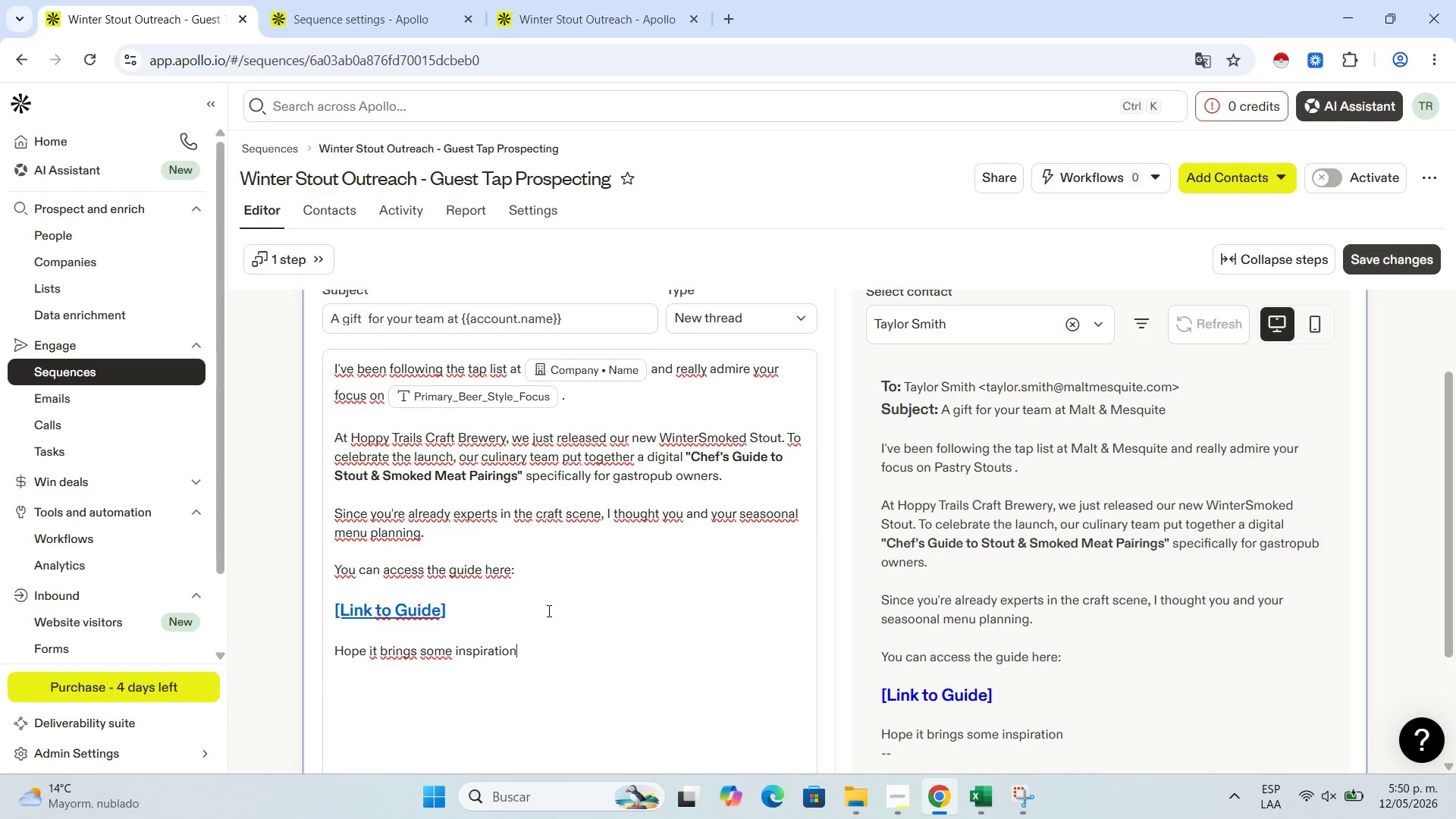 
type( to your kitchen this winter!)
 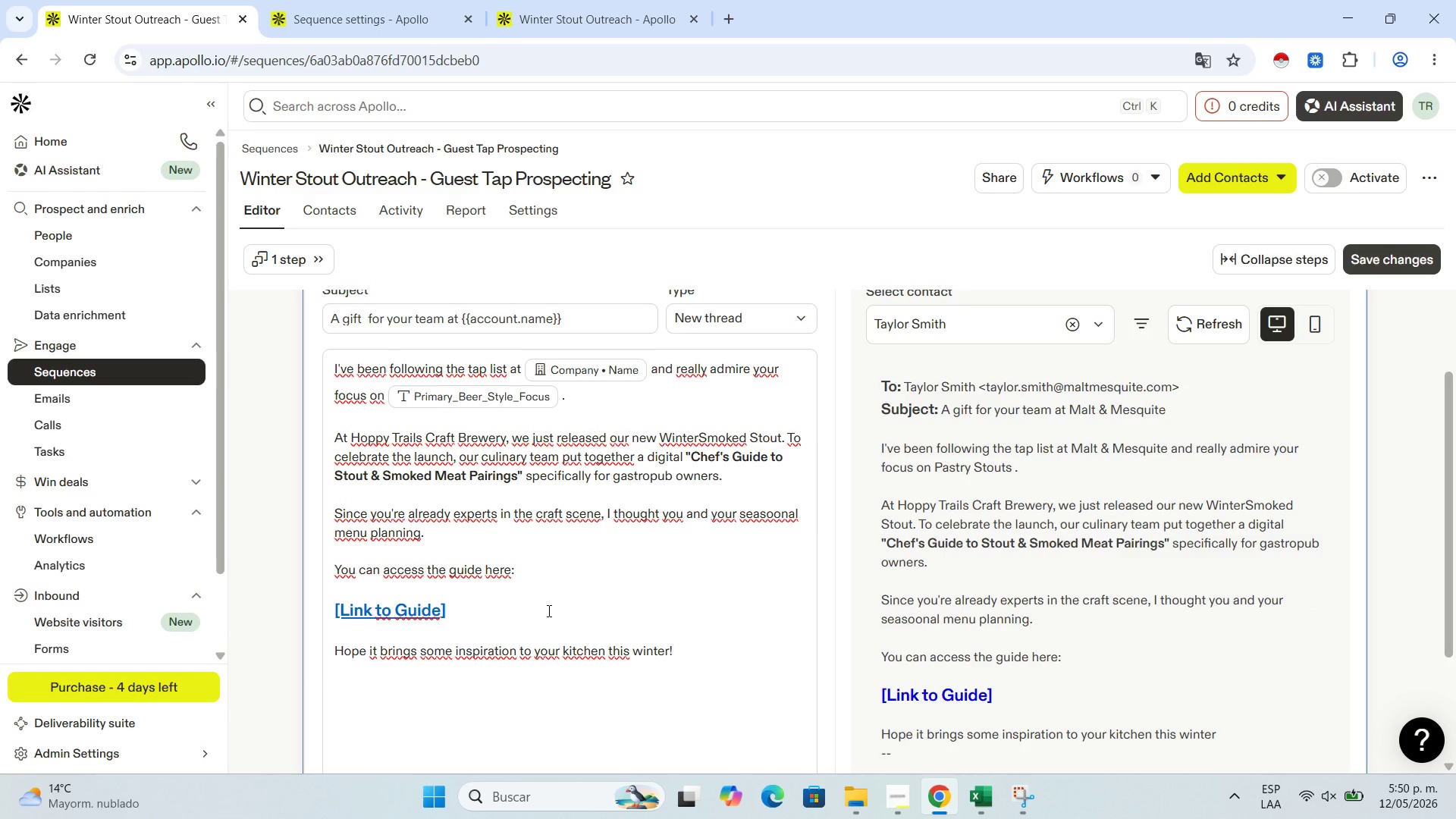 
key(Enter)
 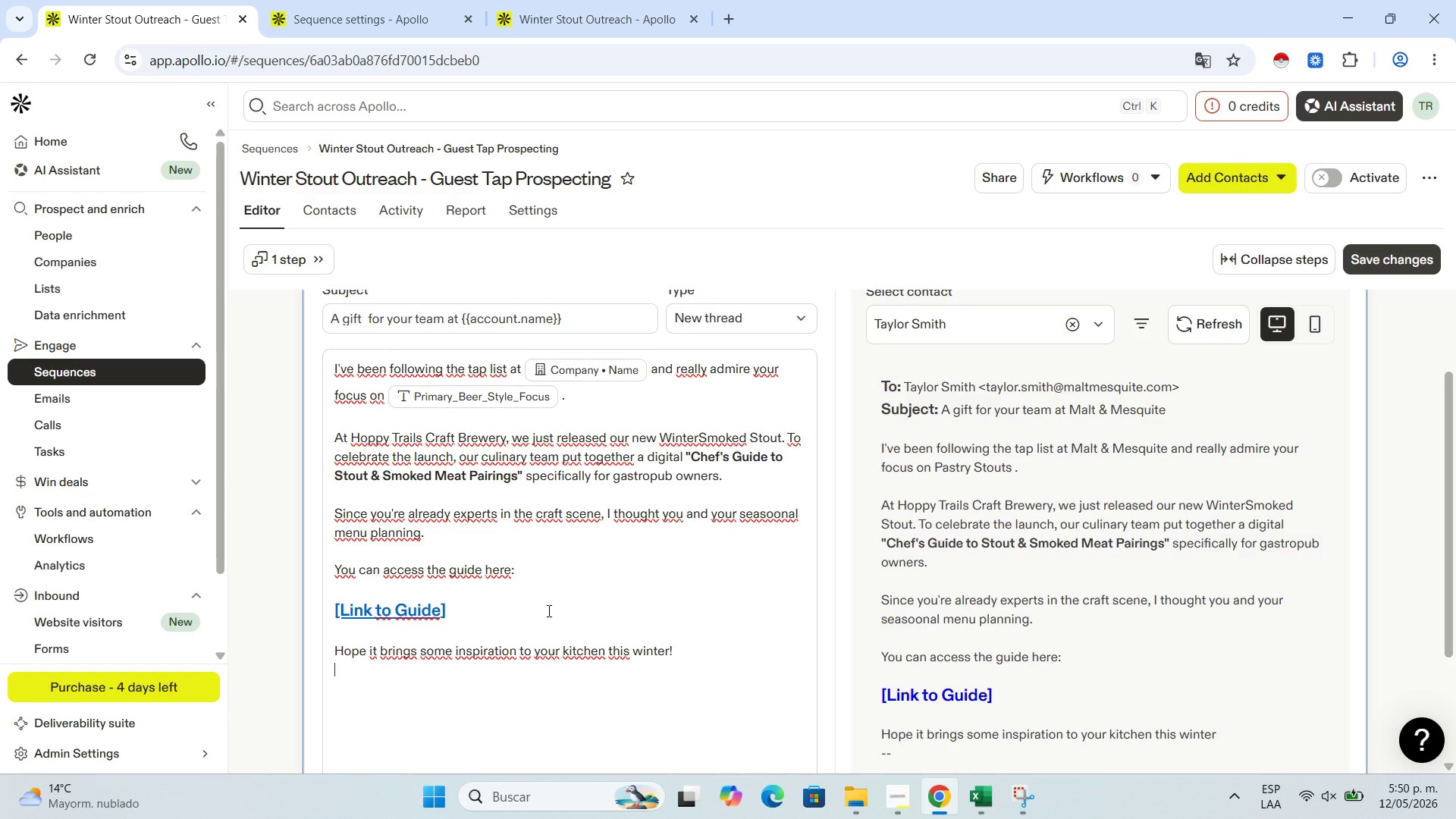 
key(Enter)
 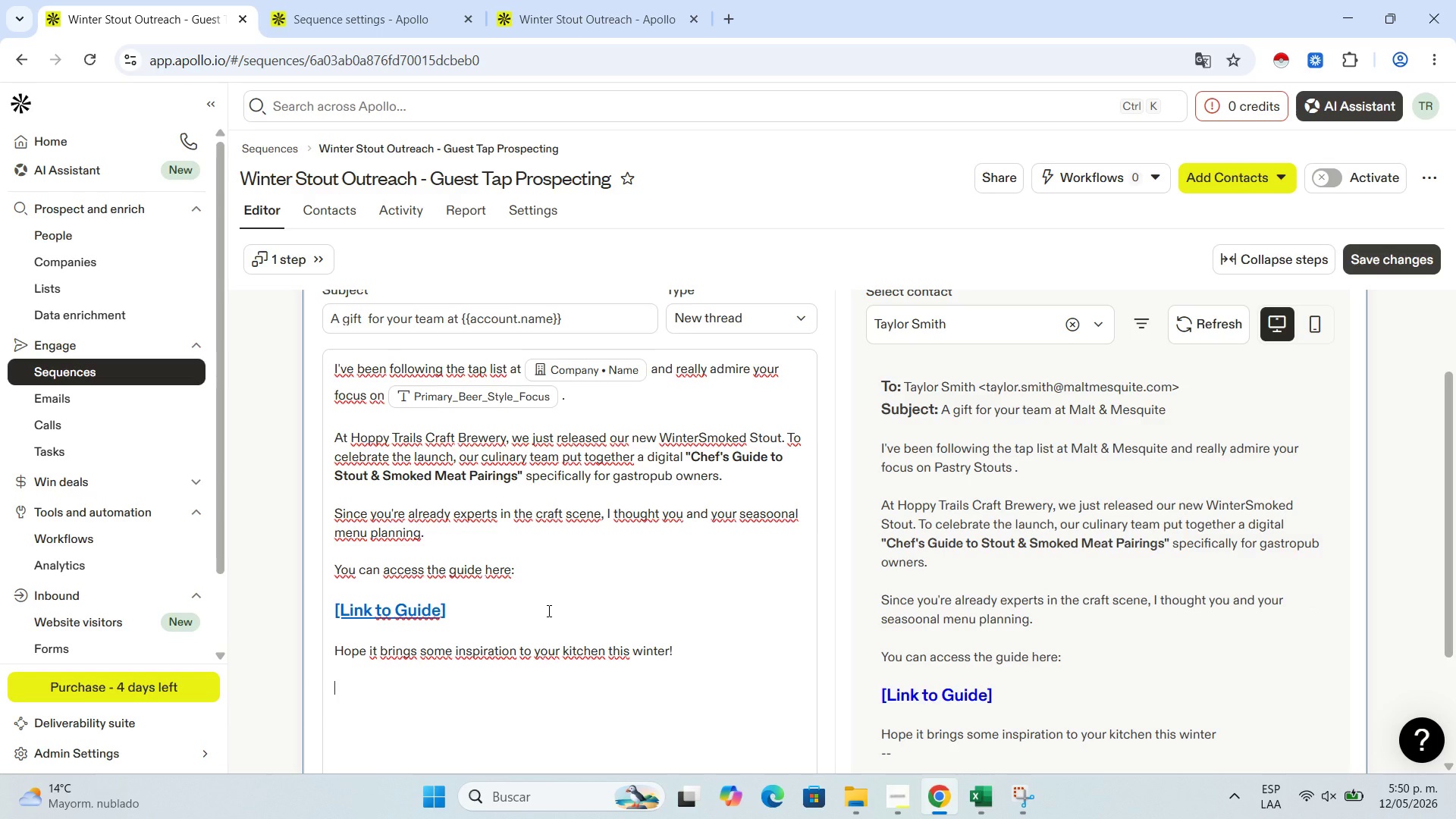 
type(Best,)
 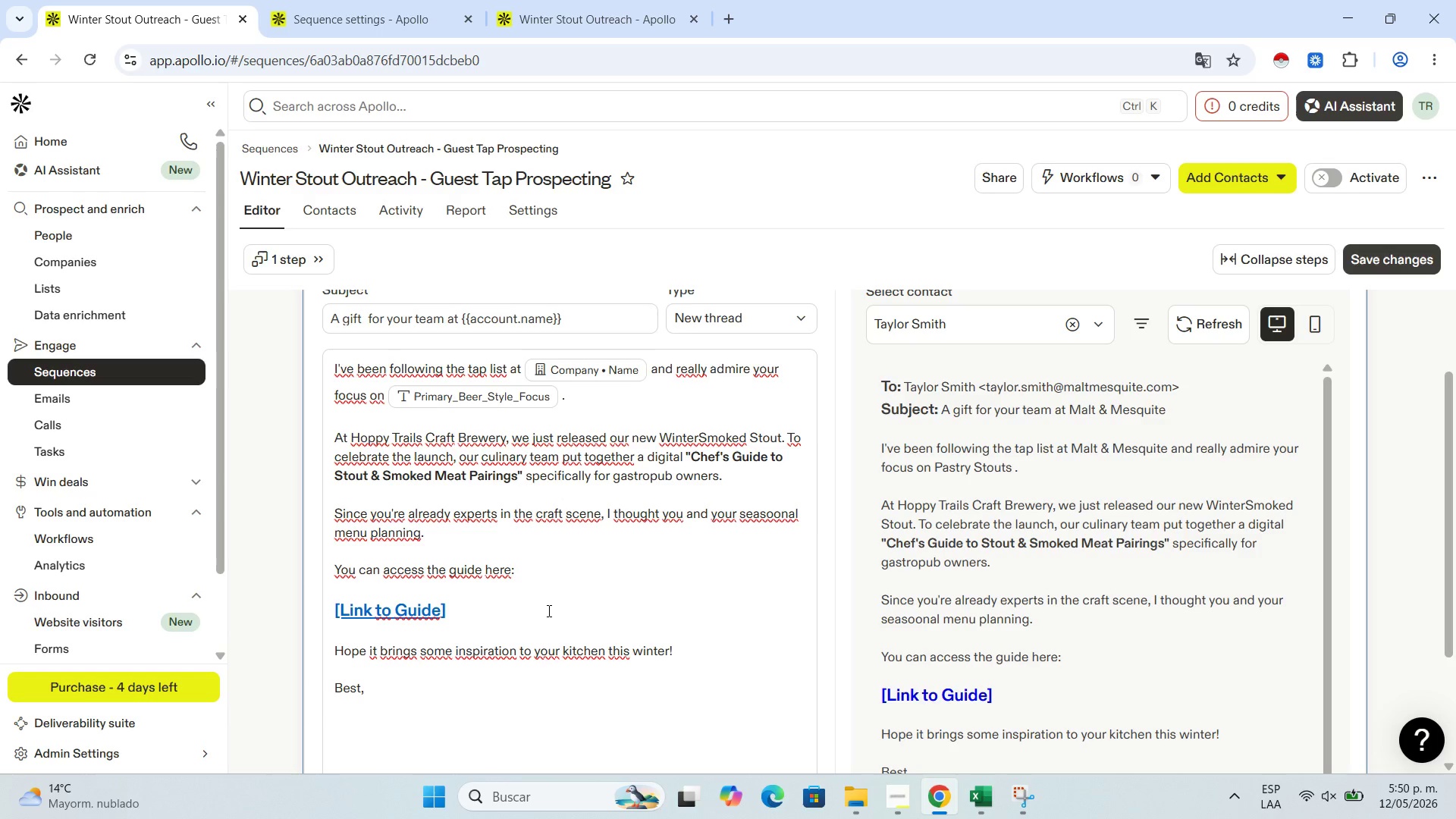 
key(Enter)
 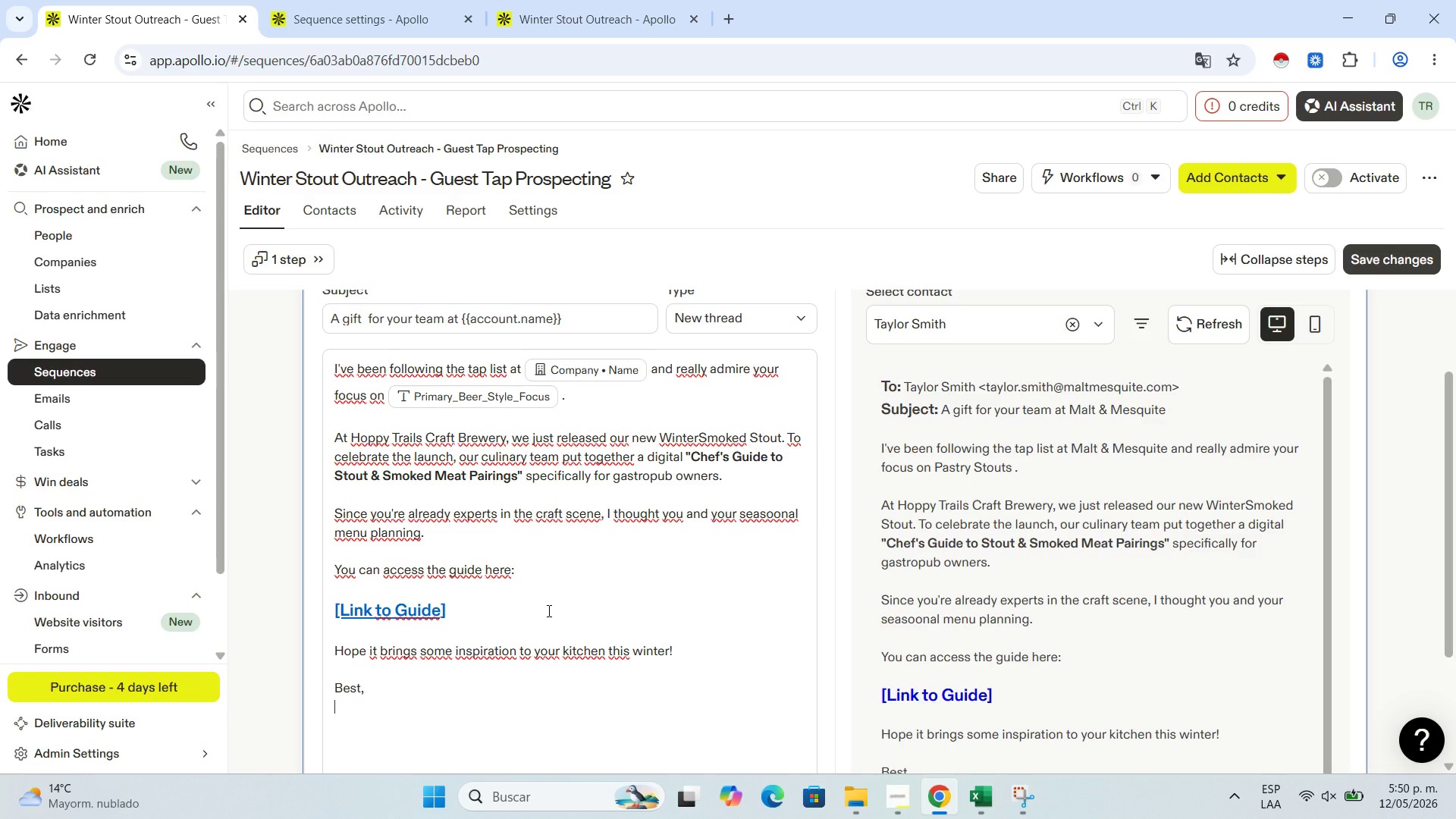 
type(Laura Agudelo)
 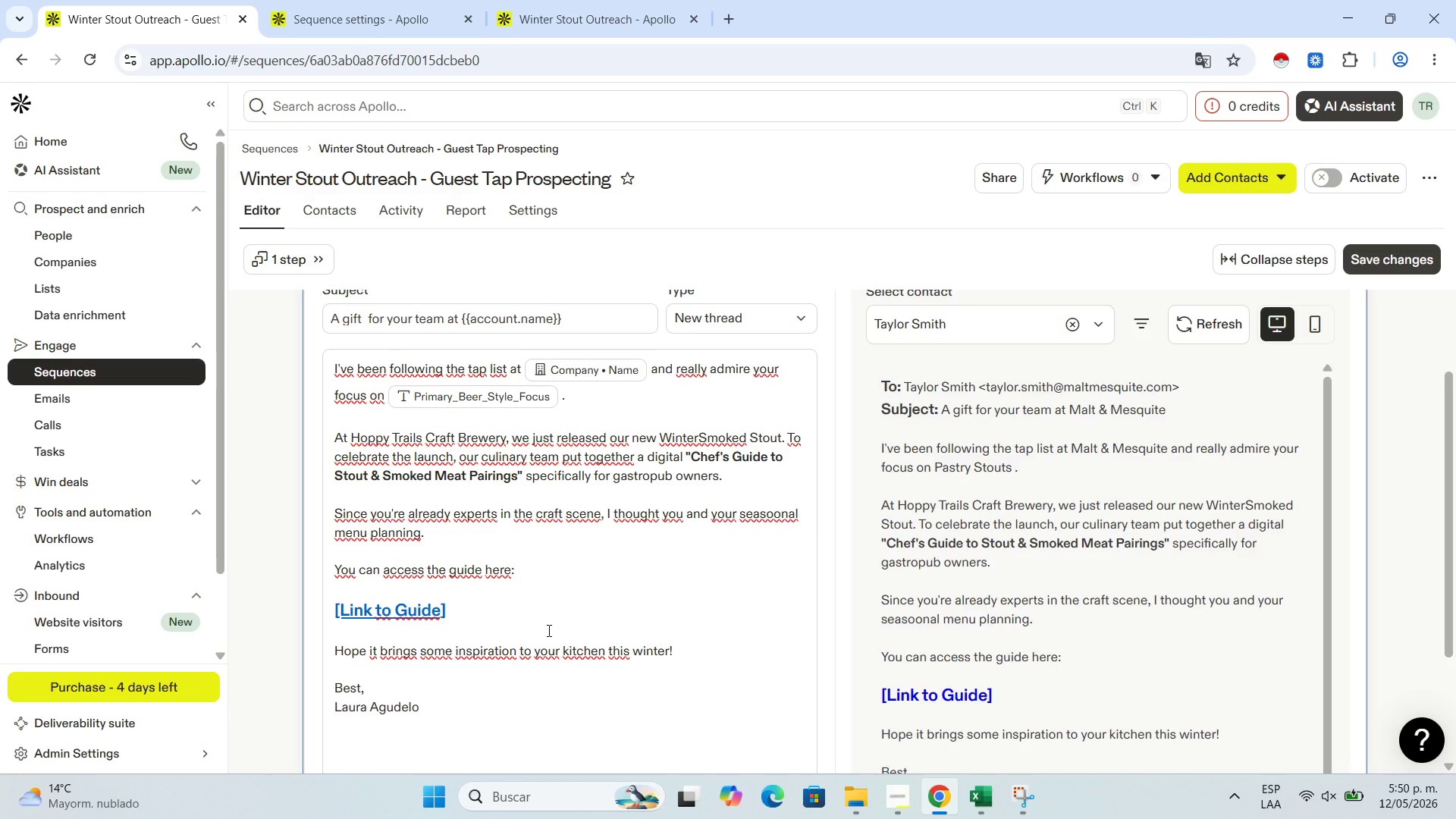 
key(Enter)
 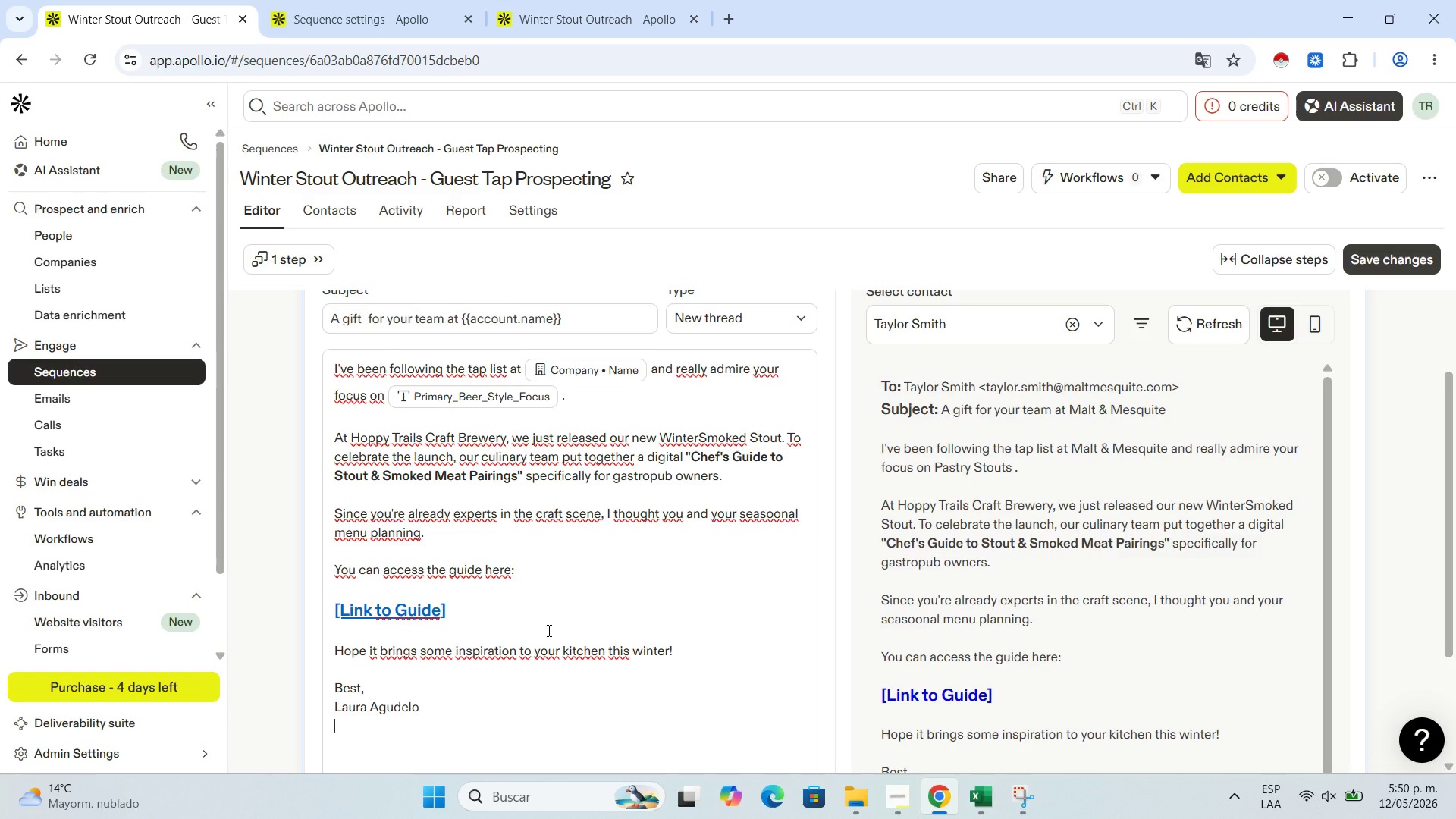 
type(Marketing Manager \ Hoppy Trails Craft Brewery)
 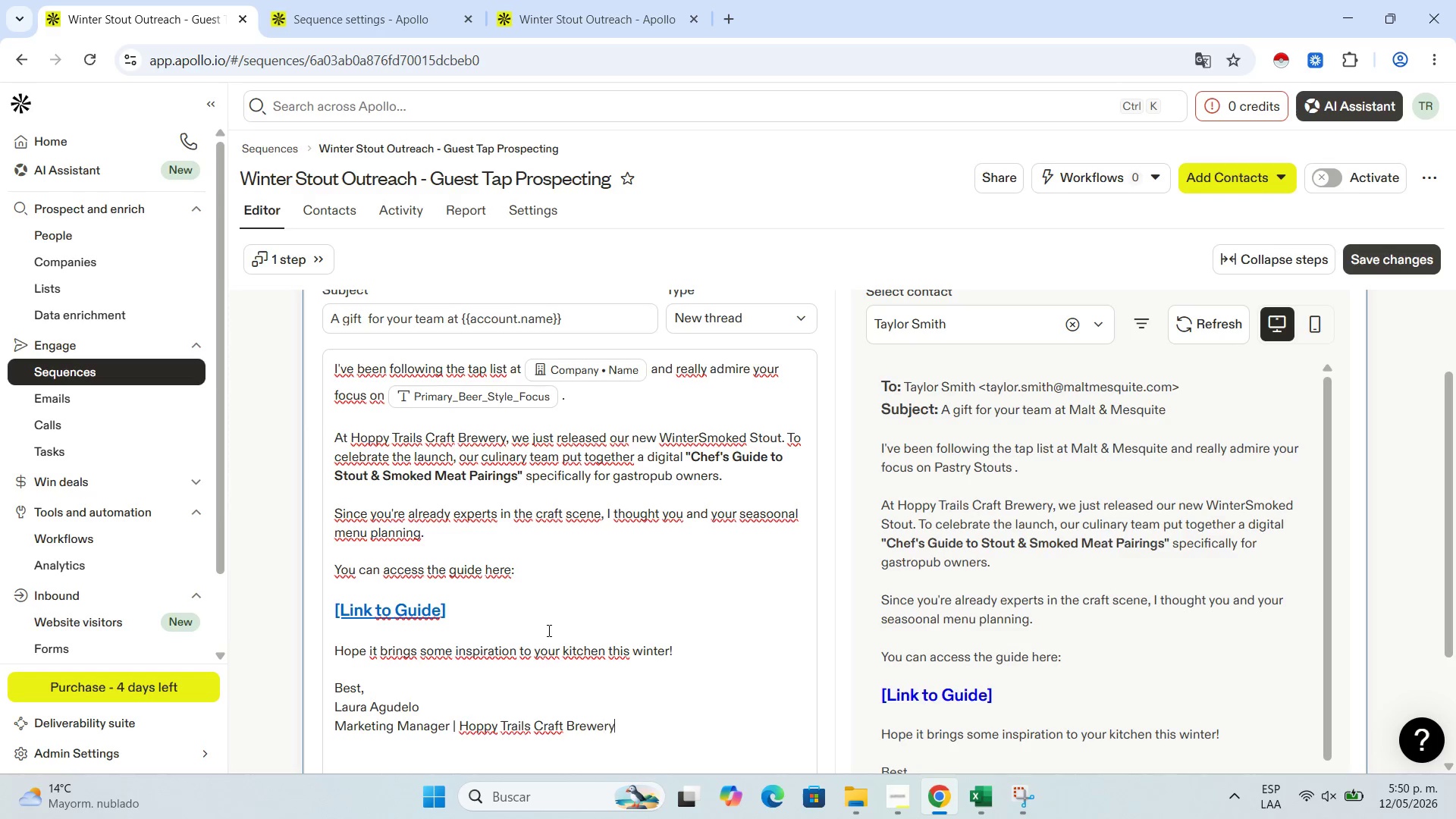 
scroll: coordinate [660, 701], scroll_direction: down, amount: 1.0
 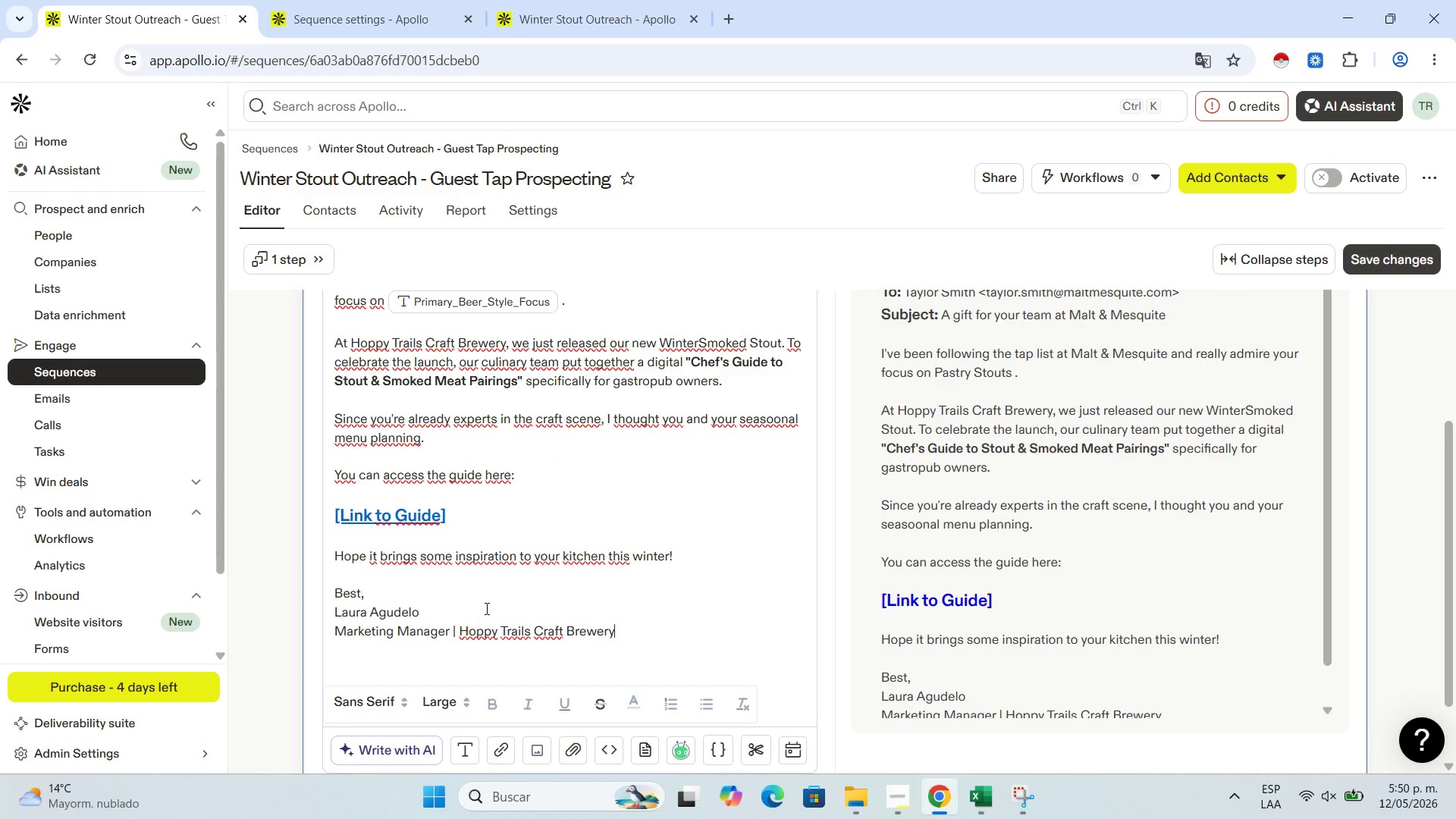 
left_click_drag(start_coordinate=[479, 605], to_coordinate=[337, 608])
 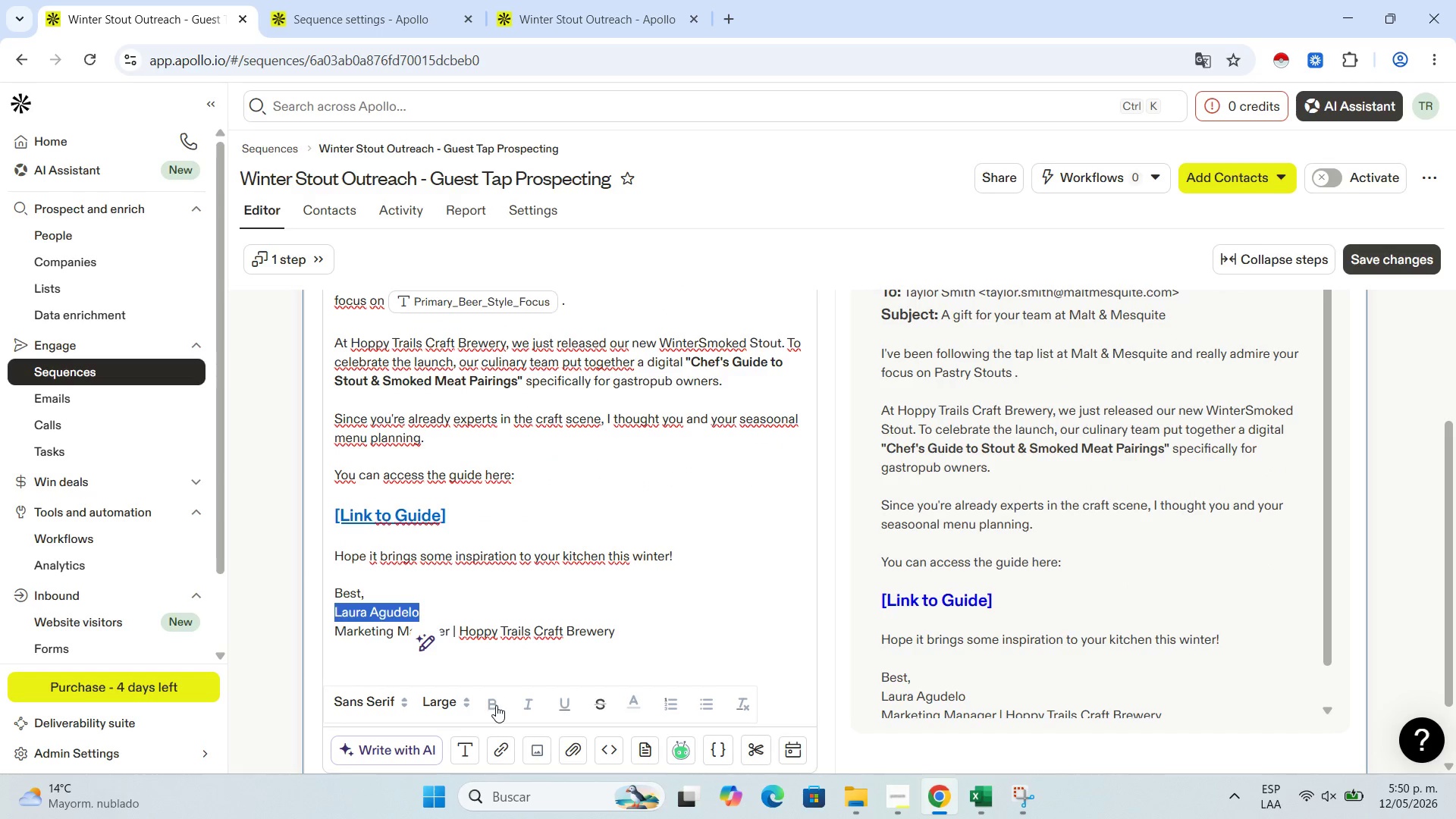 
left_click([496, 705])
 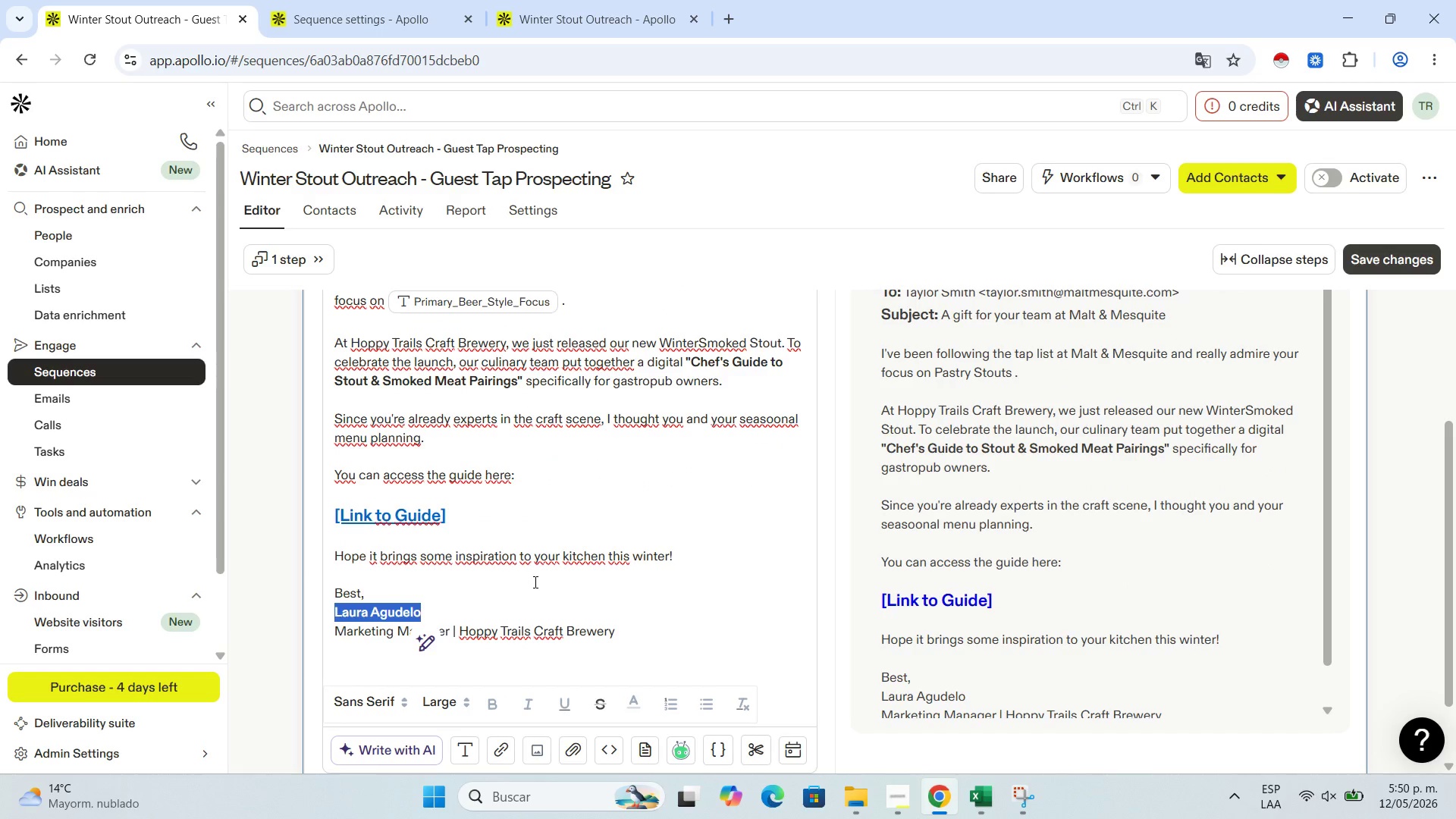 
left_click([533, 595])
 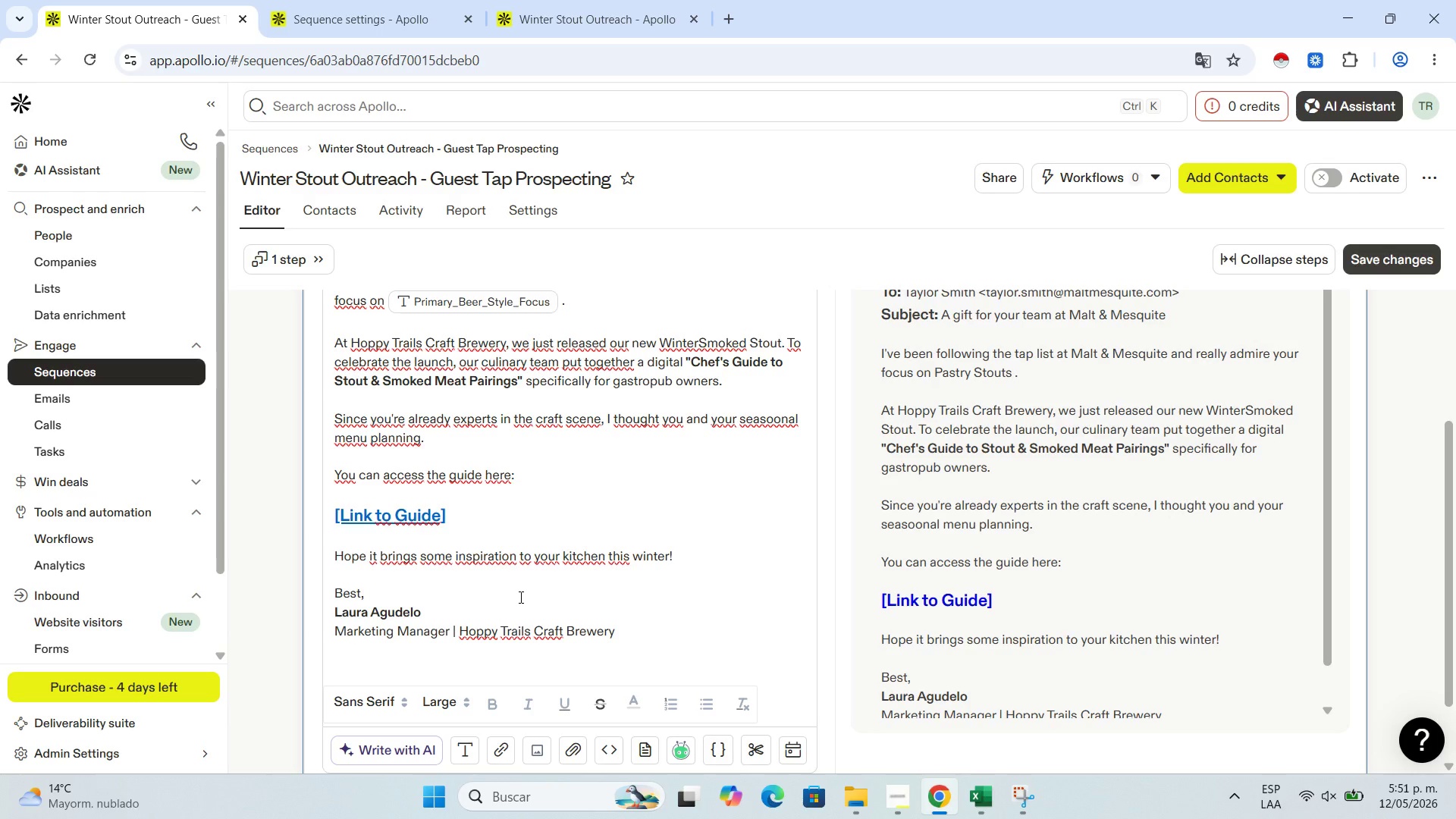 
wait(6.75)
 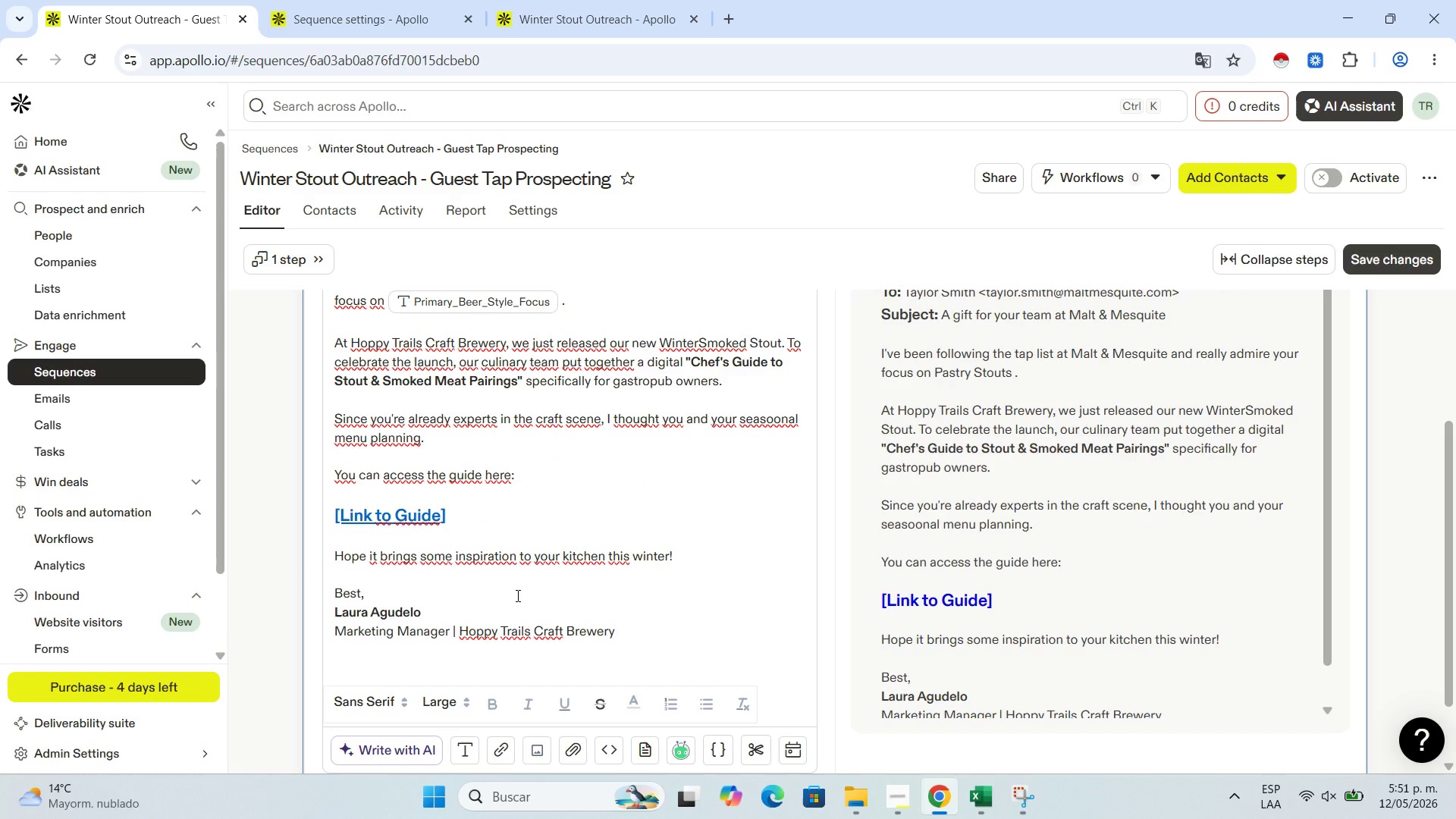 
scroll: coordinate [579, 582], scroll_direction: up, amount: 1.0
 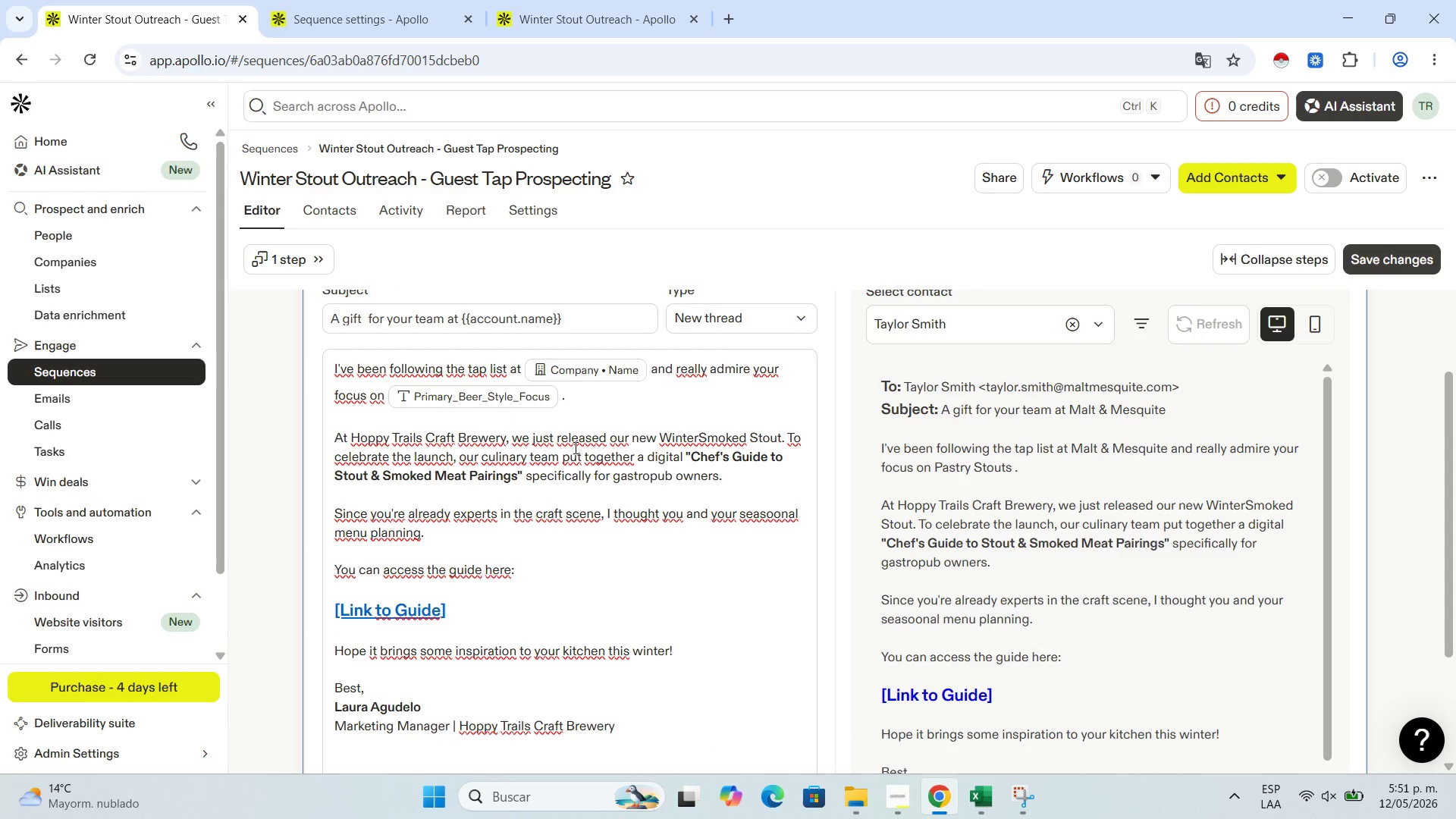 
wait(12.32)
 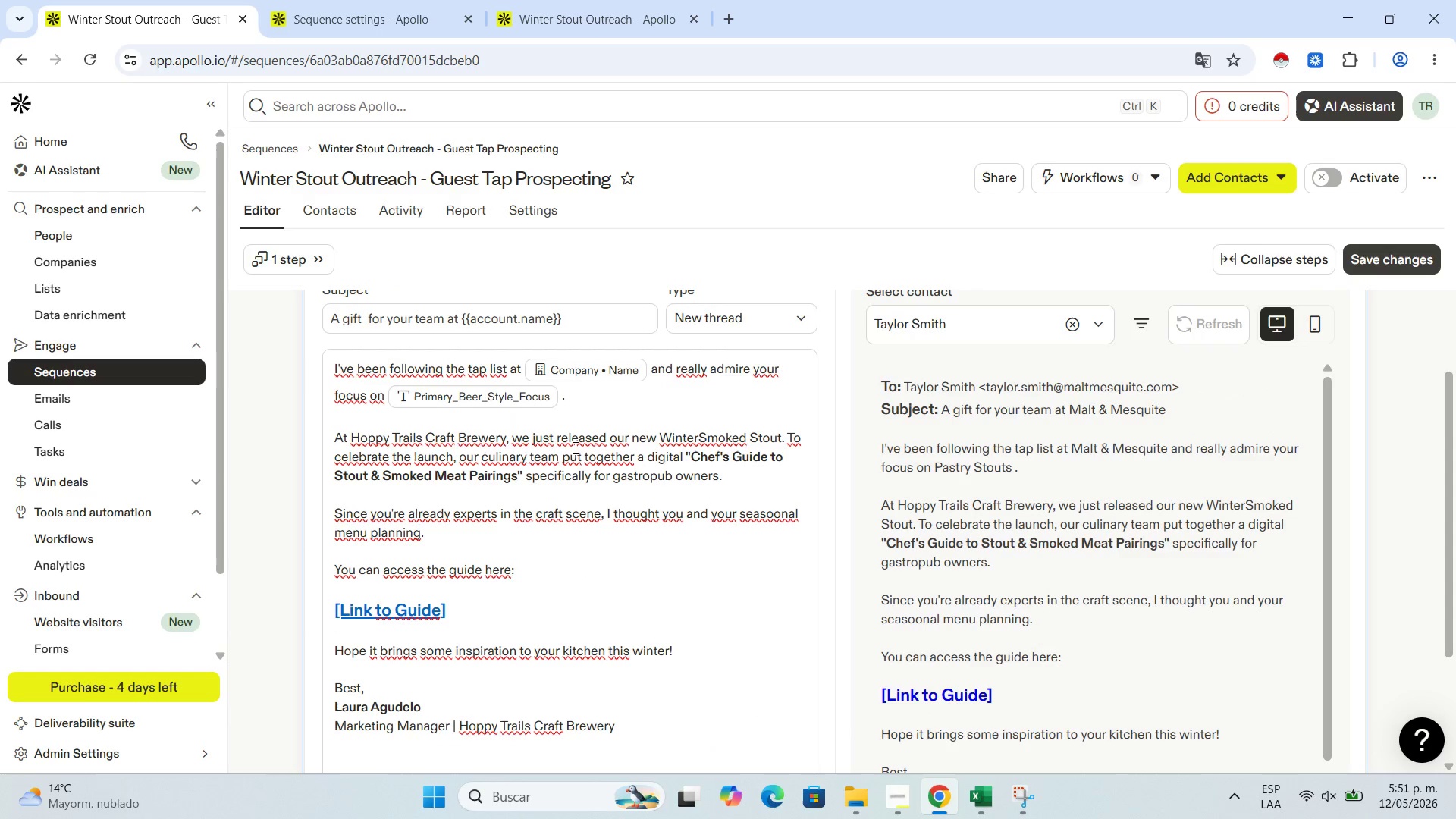 
left_click([698, 436])
 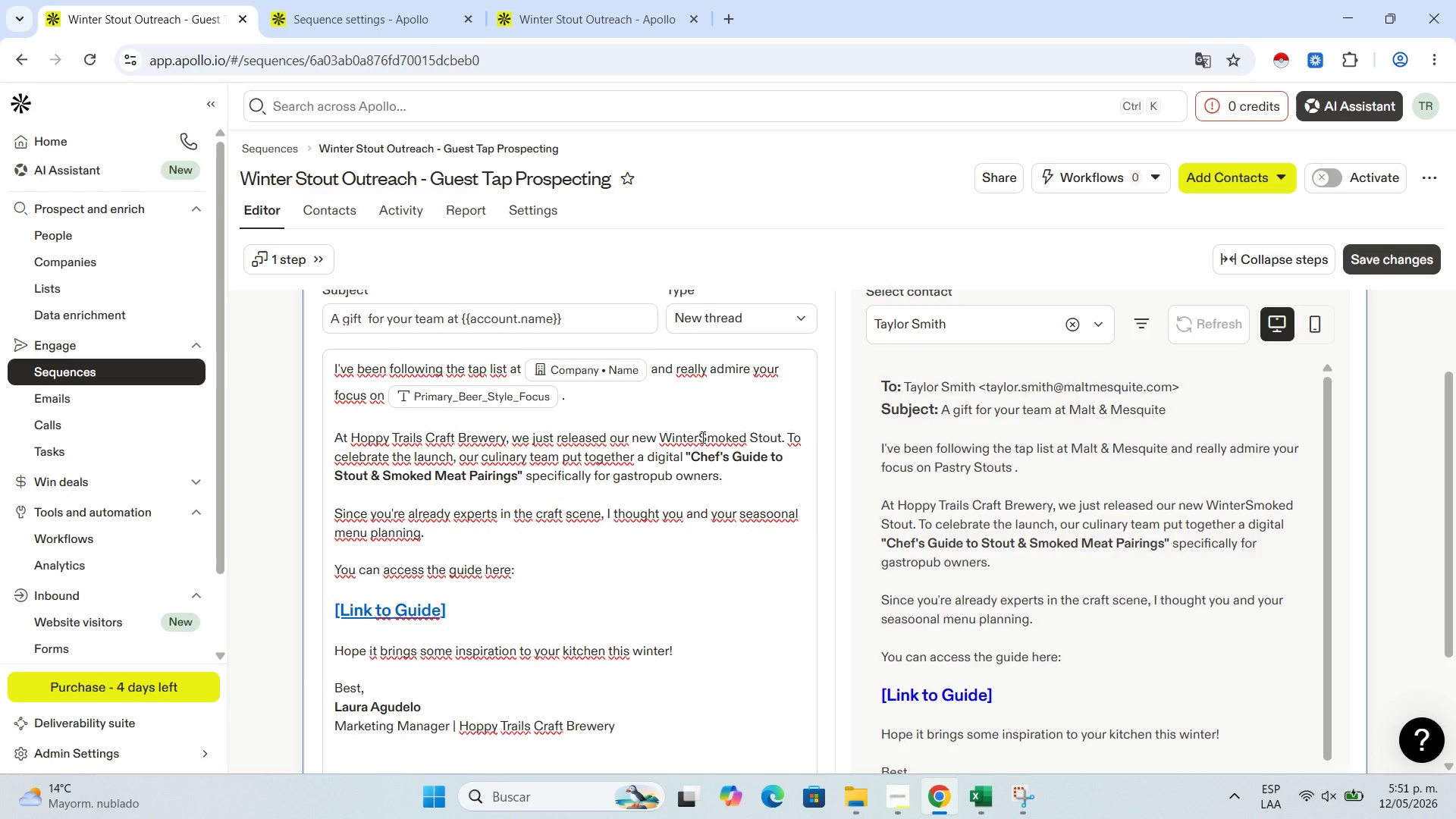 
key(Space)
 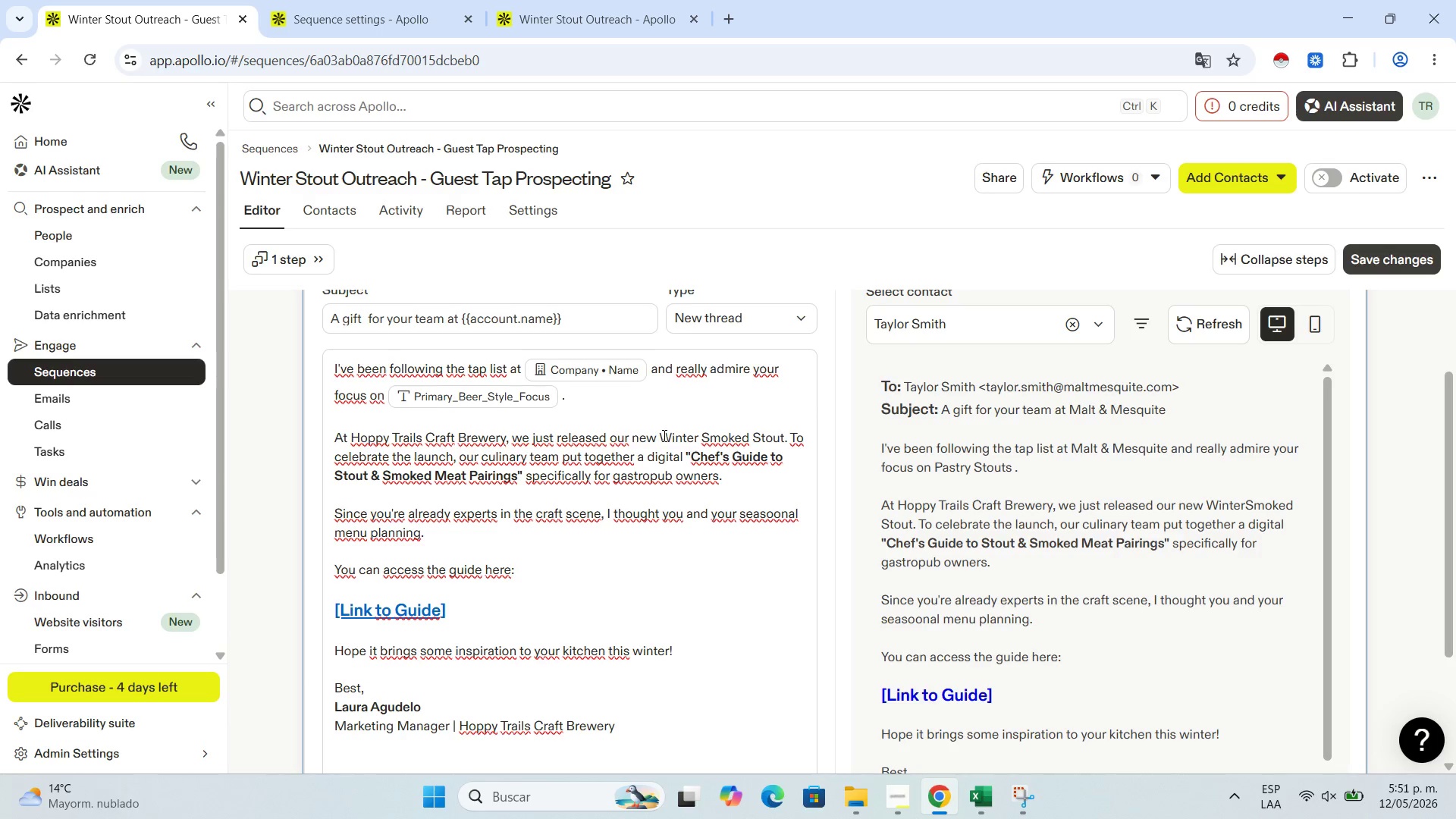 
left_click_drag(start_coordinate=[662, 435], to_coordinate=[785, 434])
 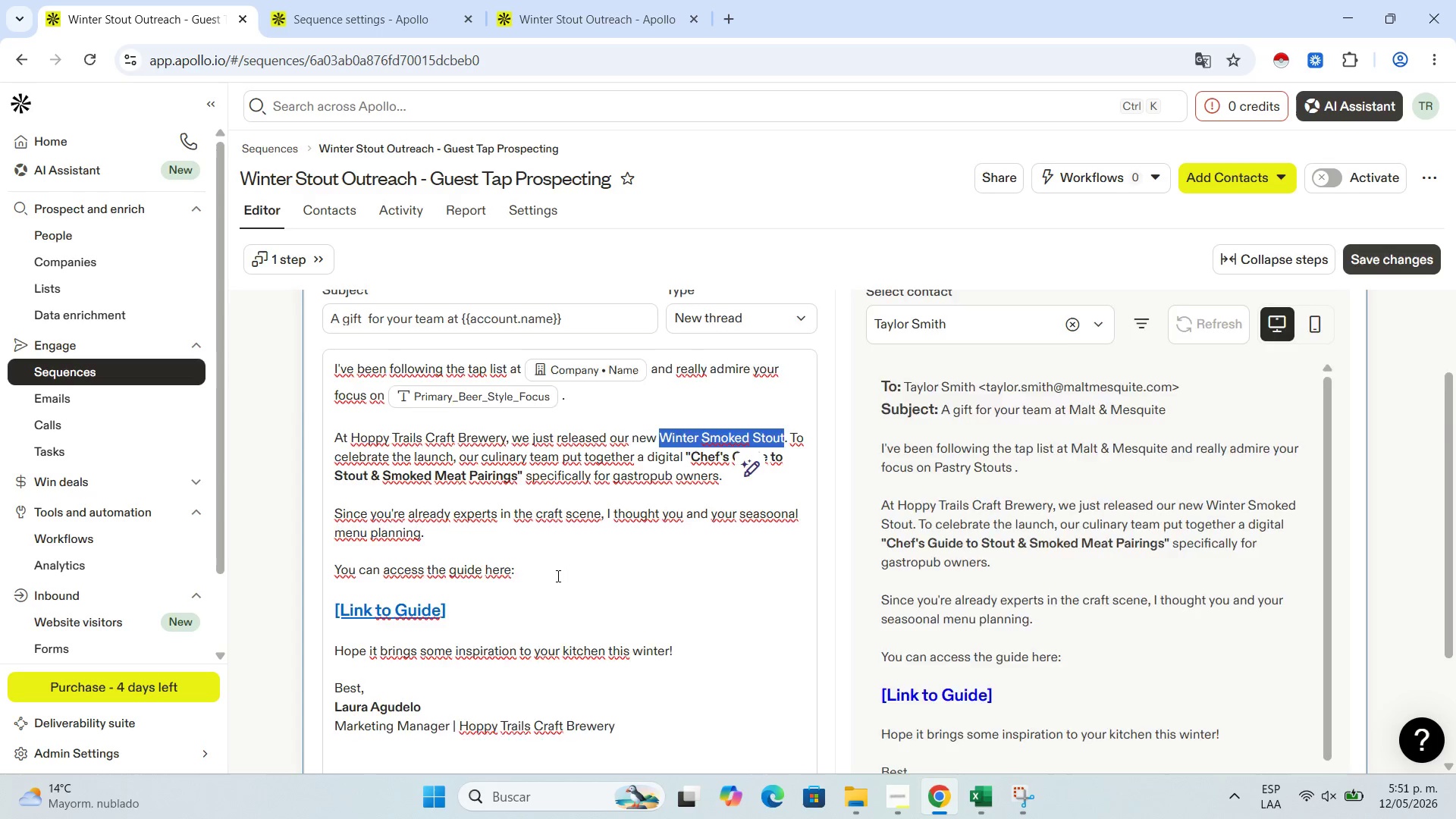 
scroll: coordinate [557, 576], scroll_direction: down, amount: 4.0
 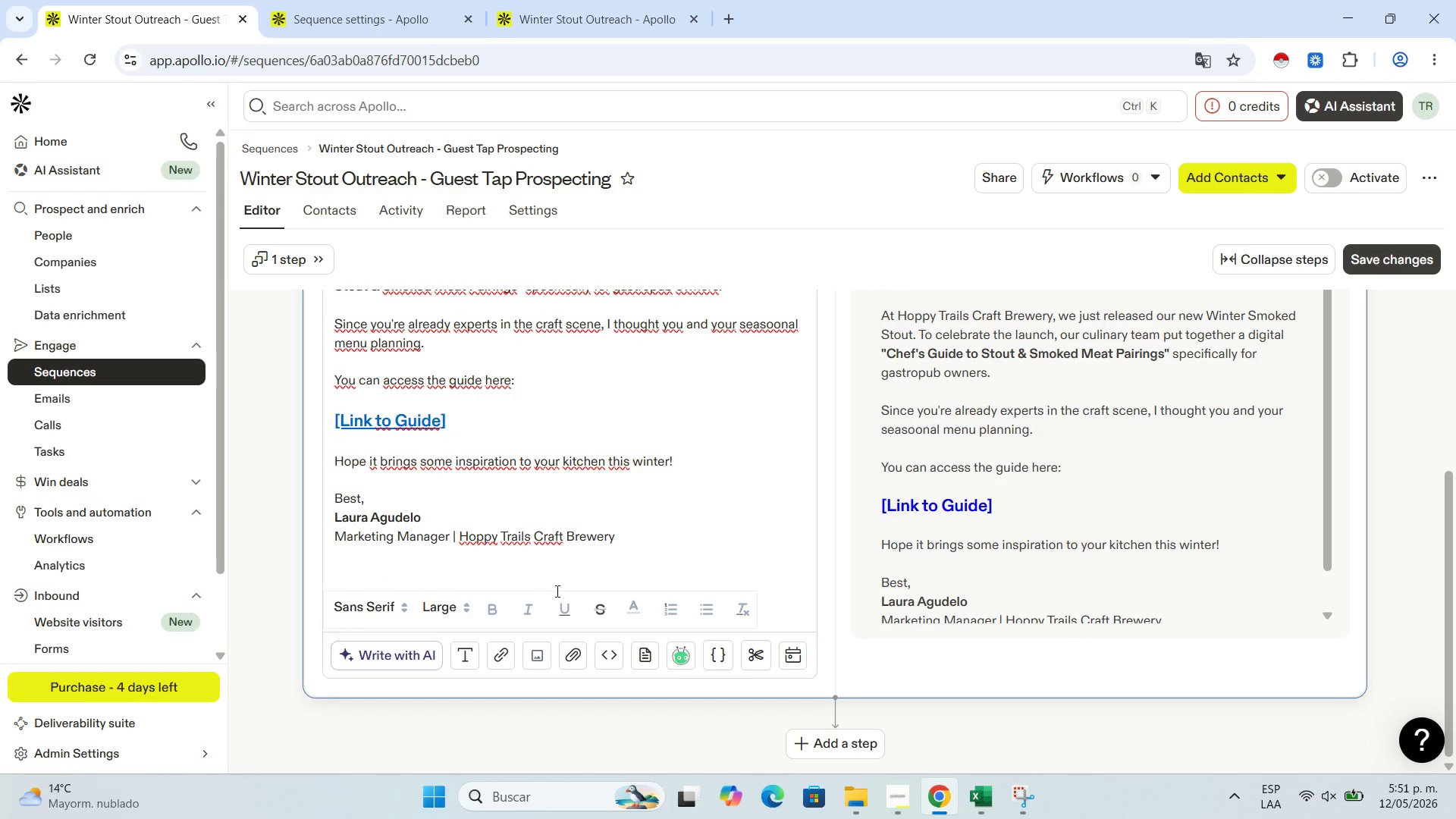 
left_click([526, 611])
 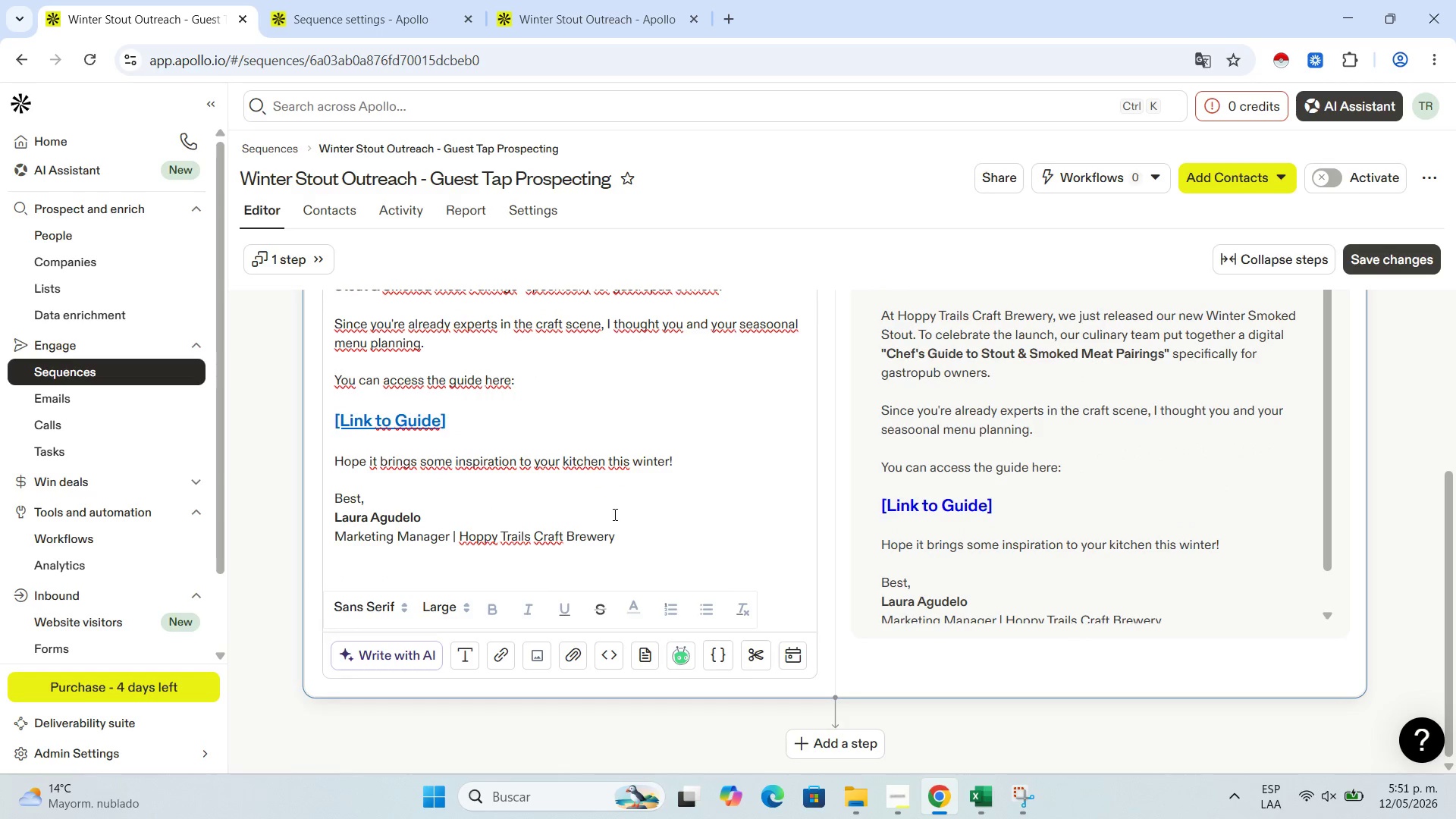 
scroll: coordinate [613, 514], scroll_direction: up, amount: 3.0
 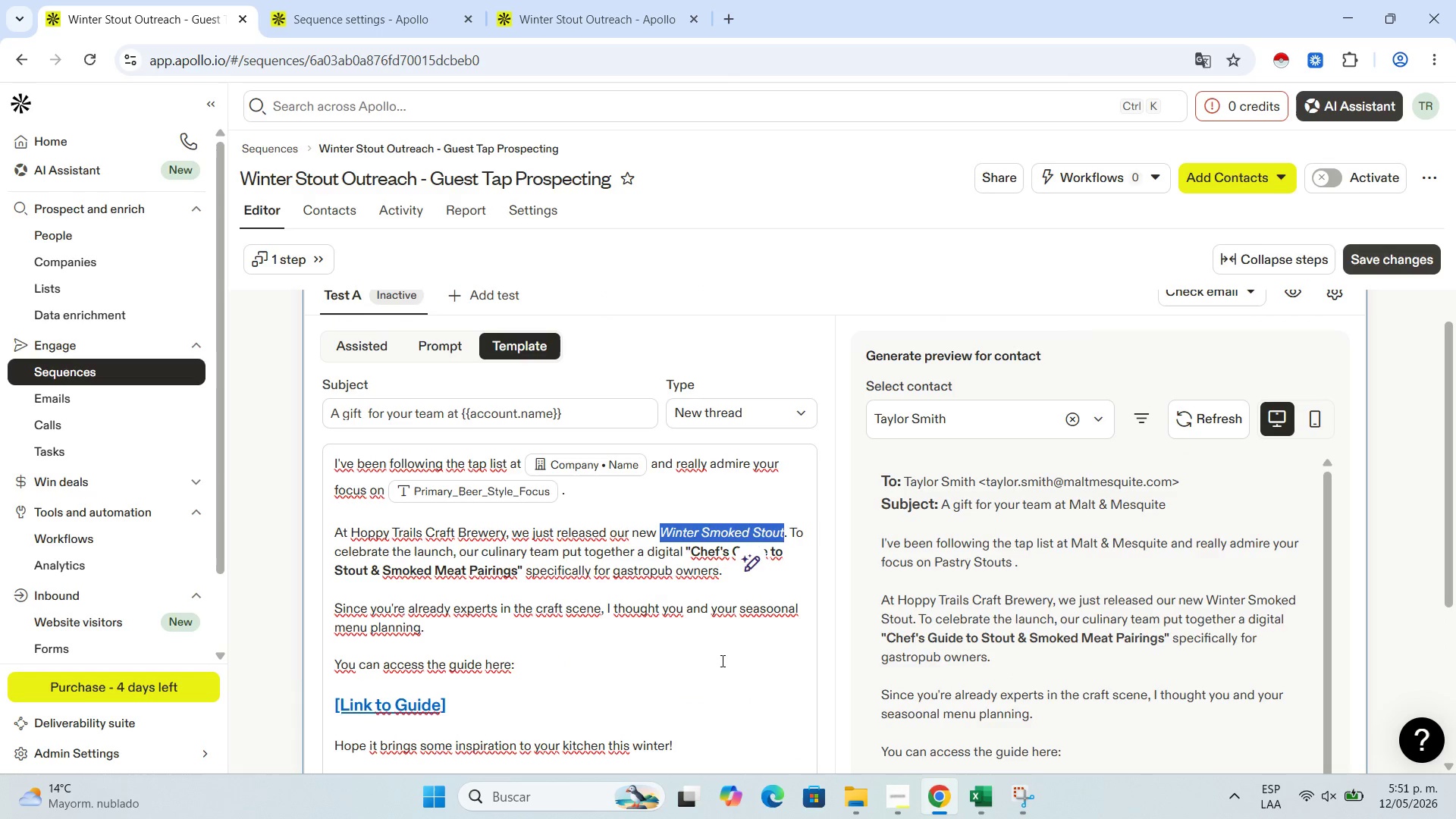 
left_click([718, 664])
 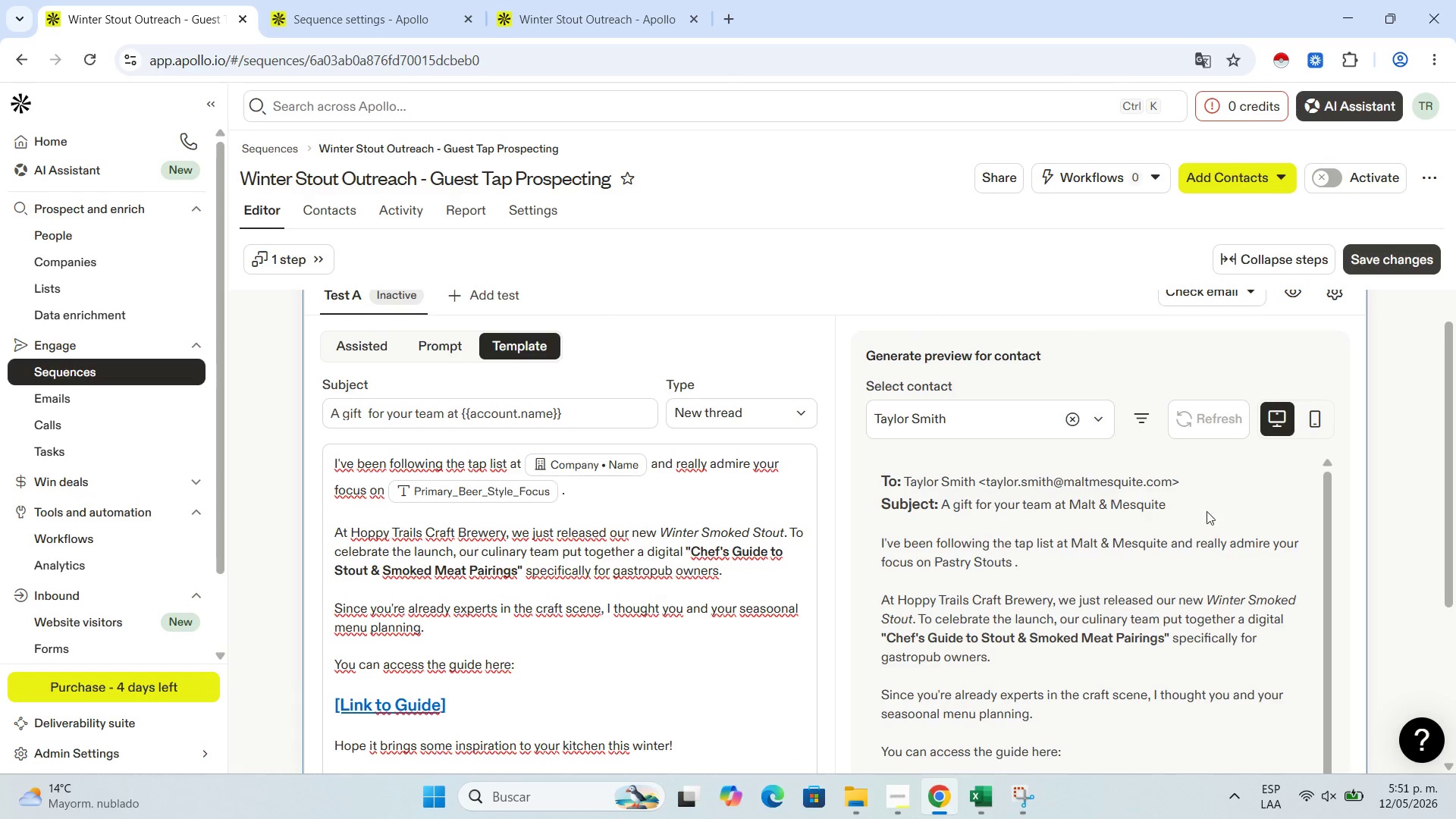 
scroll: coordinate [617, 620], scroll_direction: down, amount: 2.0
 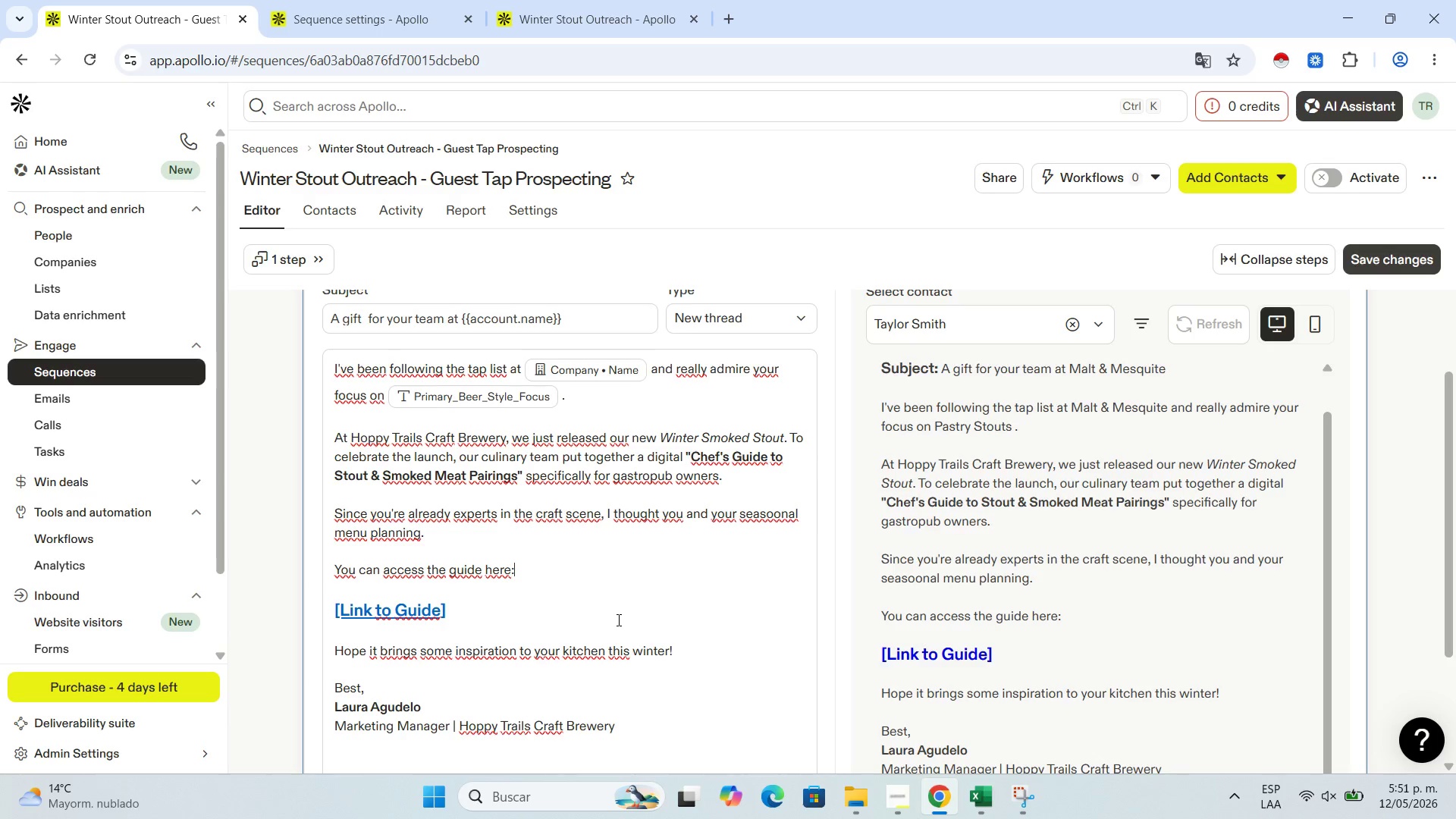 
wait(16.92)
 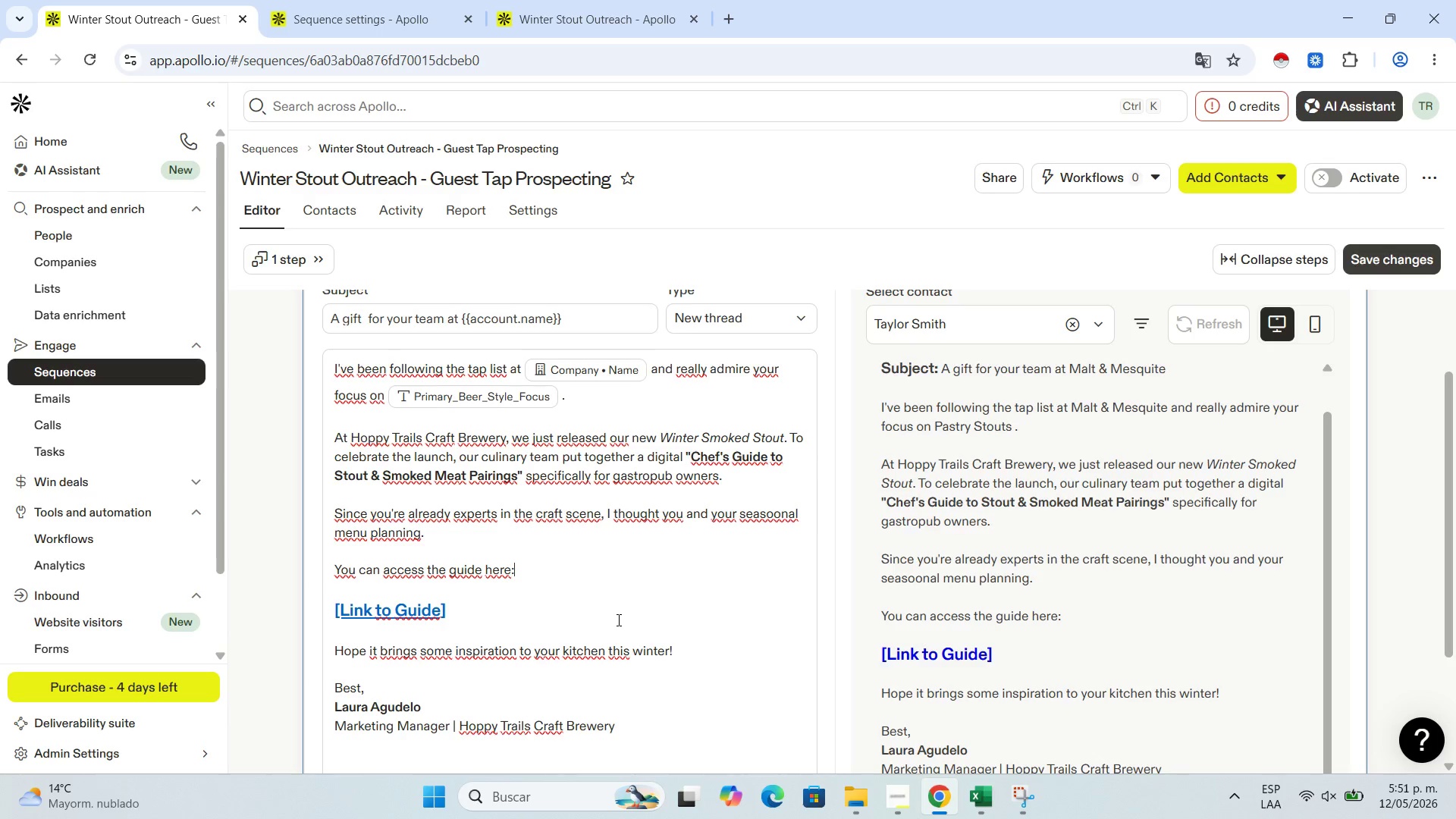 
scroll: coordinate [444, 607], scroll_direction: down, amount: 2.0
 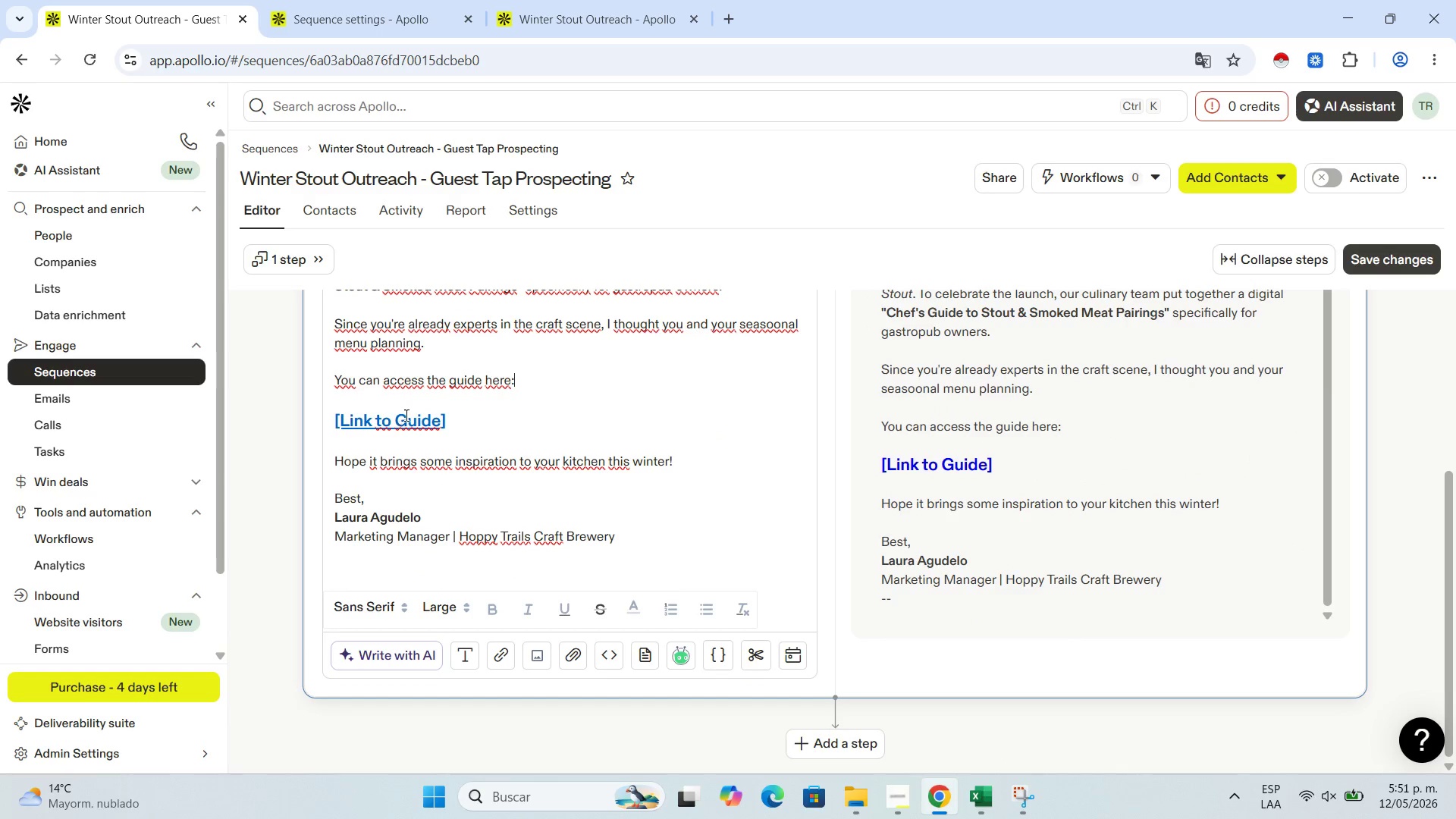 
left_click([405, 415])
 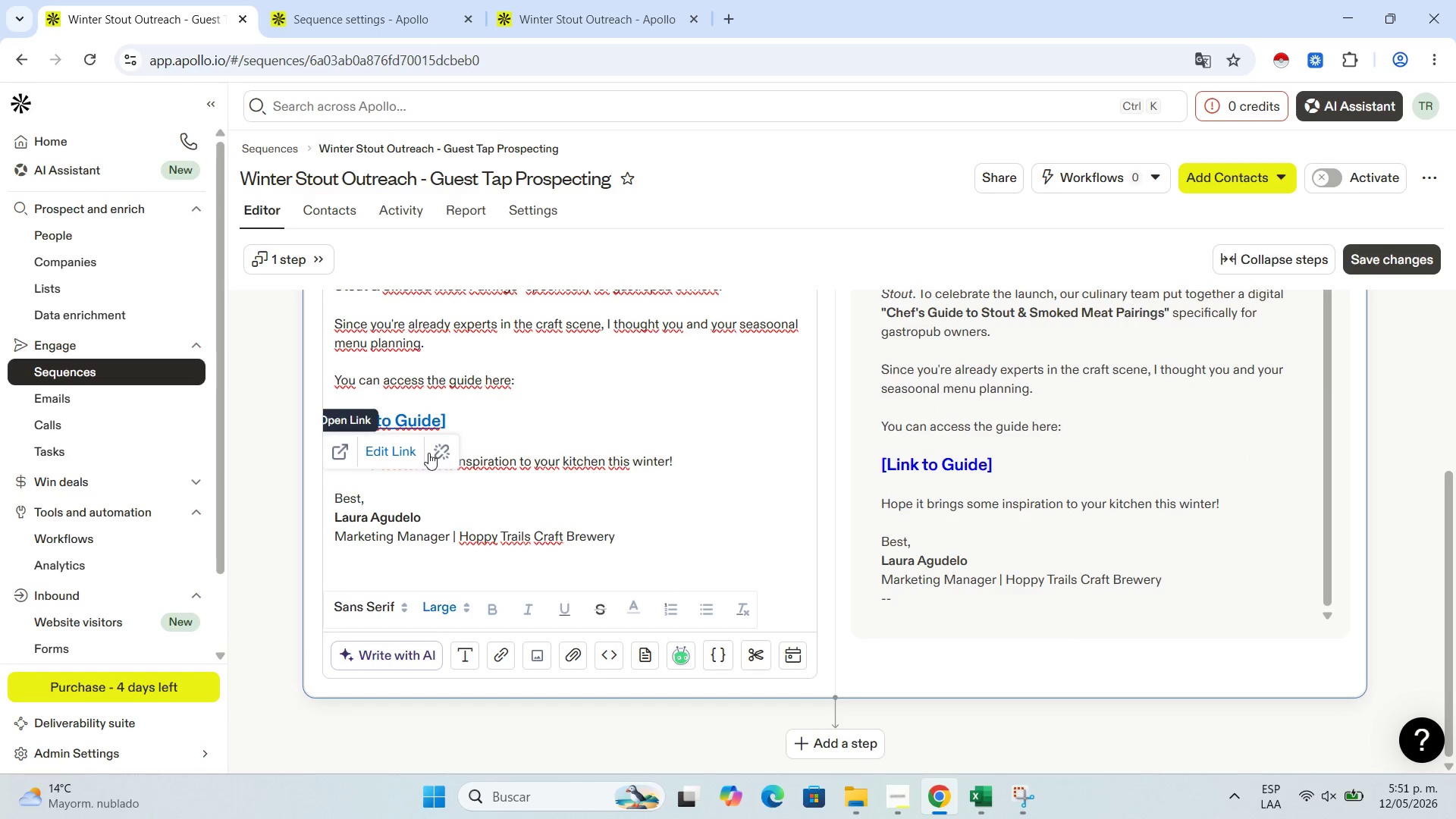 
left_click([400, 449])
 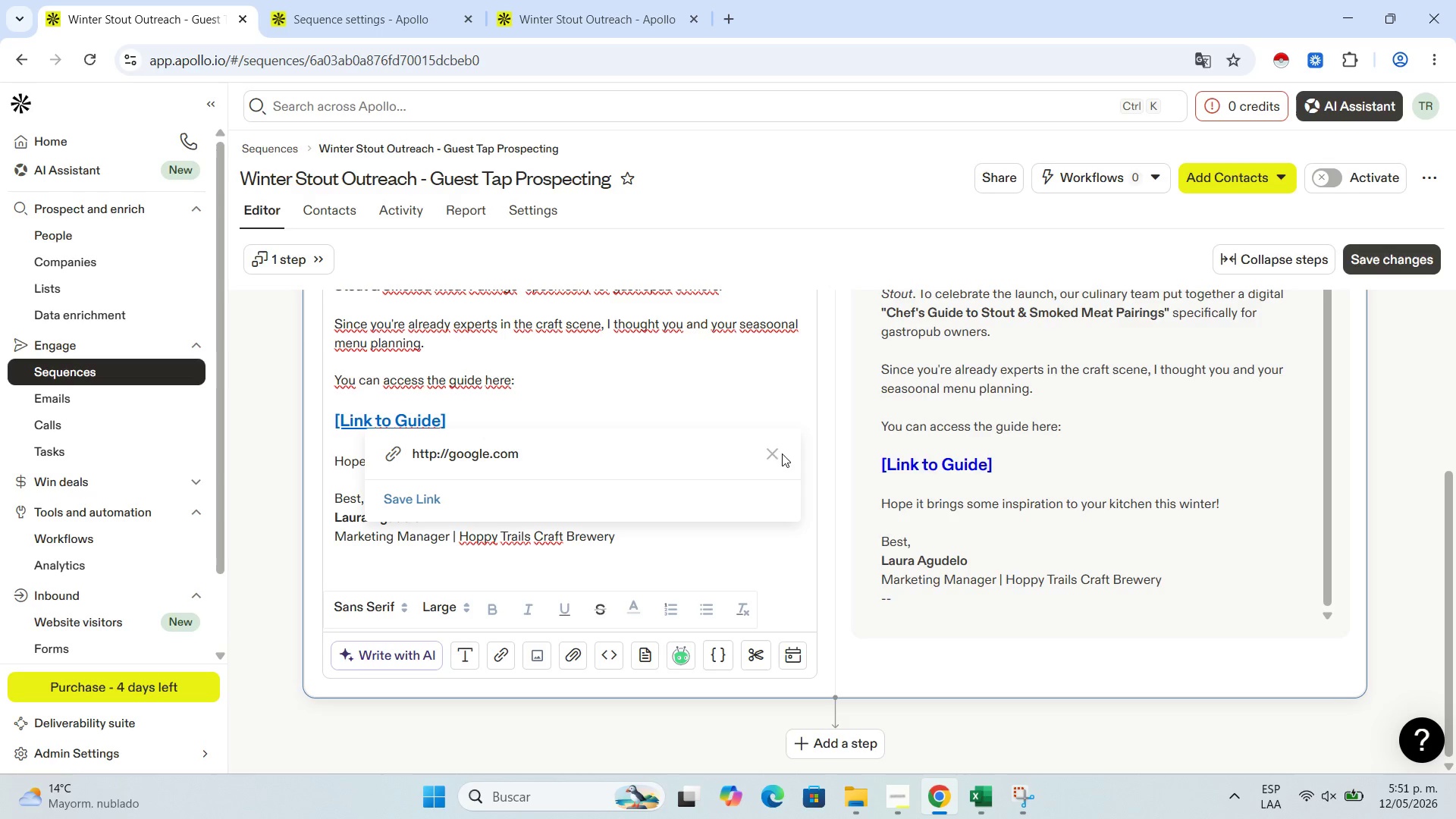 
left_click([770, 455])
 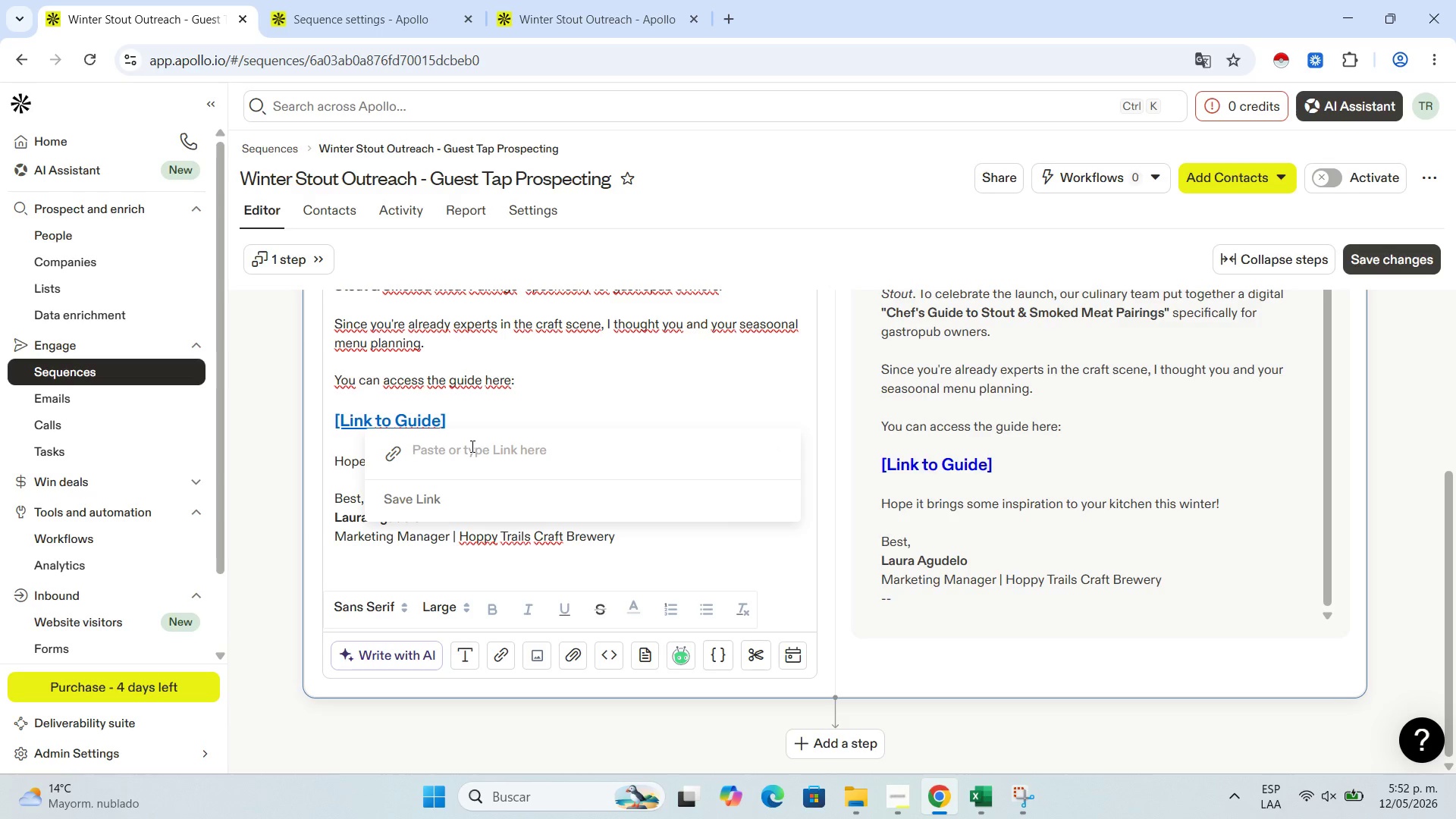 
type(')
key(Backspace)
type("hoppytrails.com&guide?)
 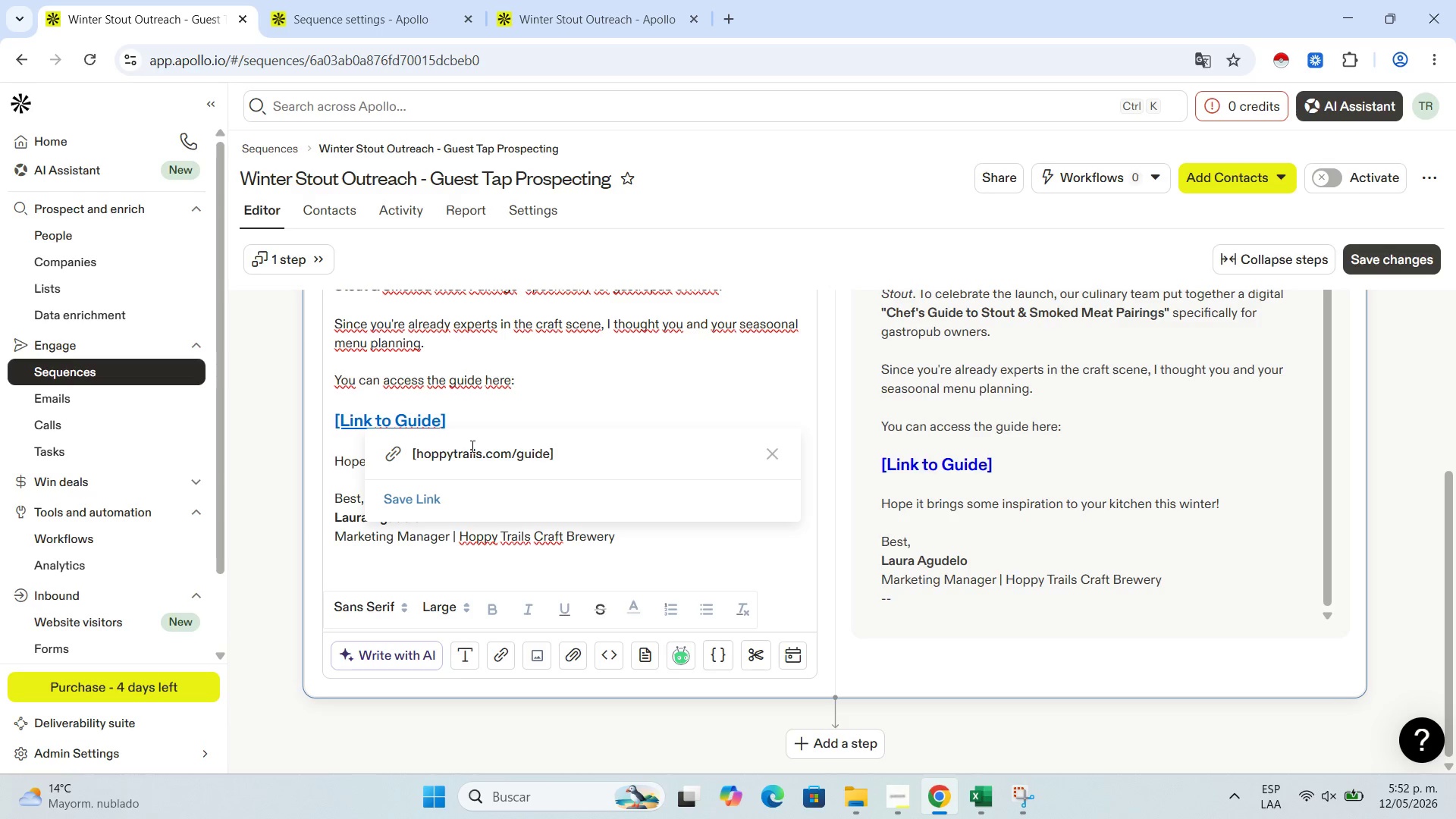 
wait(10.36)
 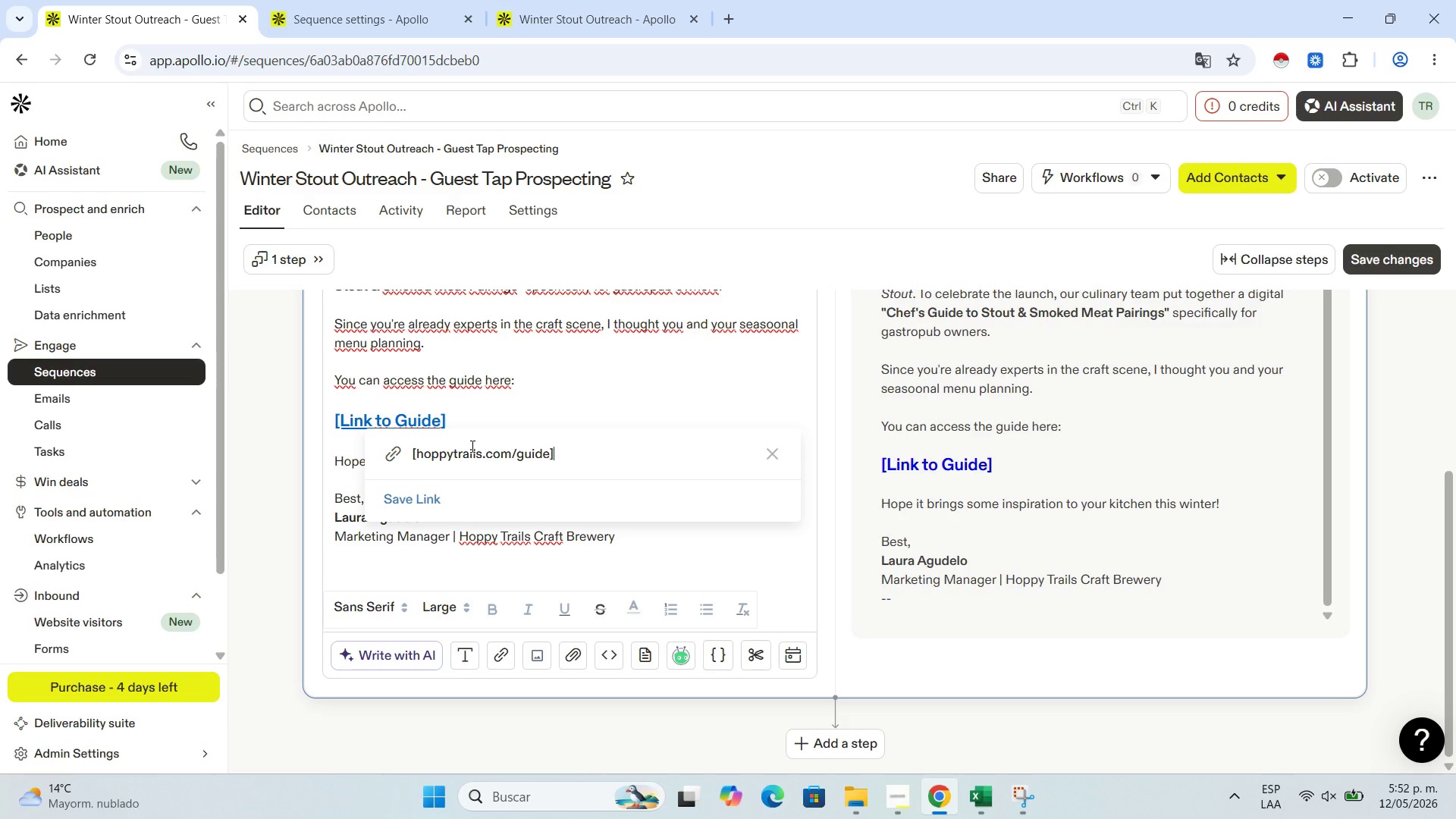 
left_click([415, 448])
 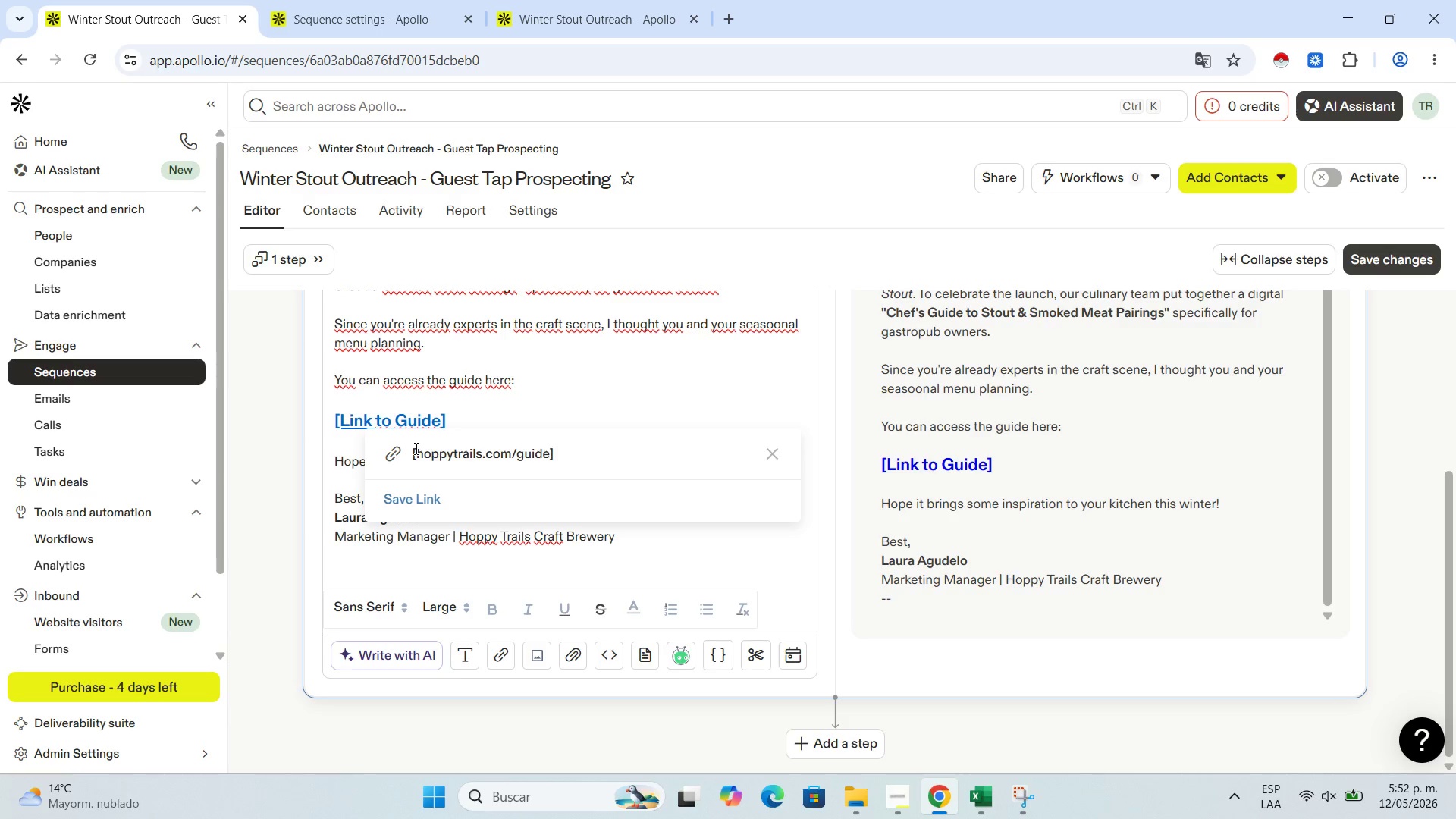 
key(Backspace)
type(https>&&www. )
key(Backspace)
 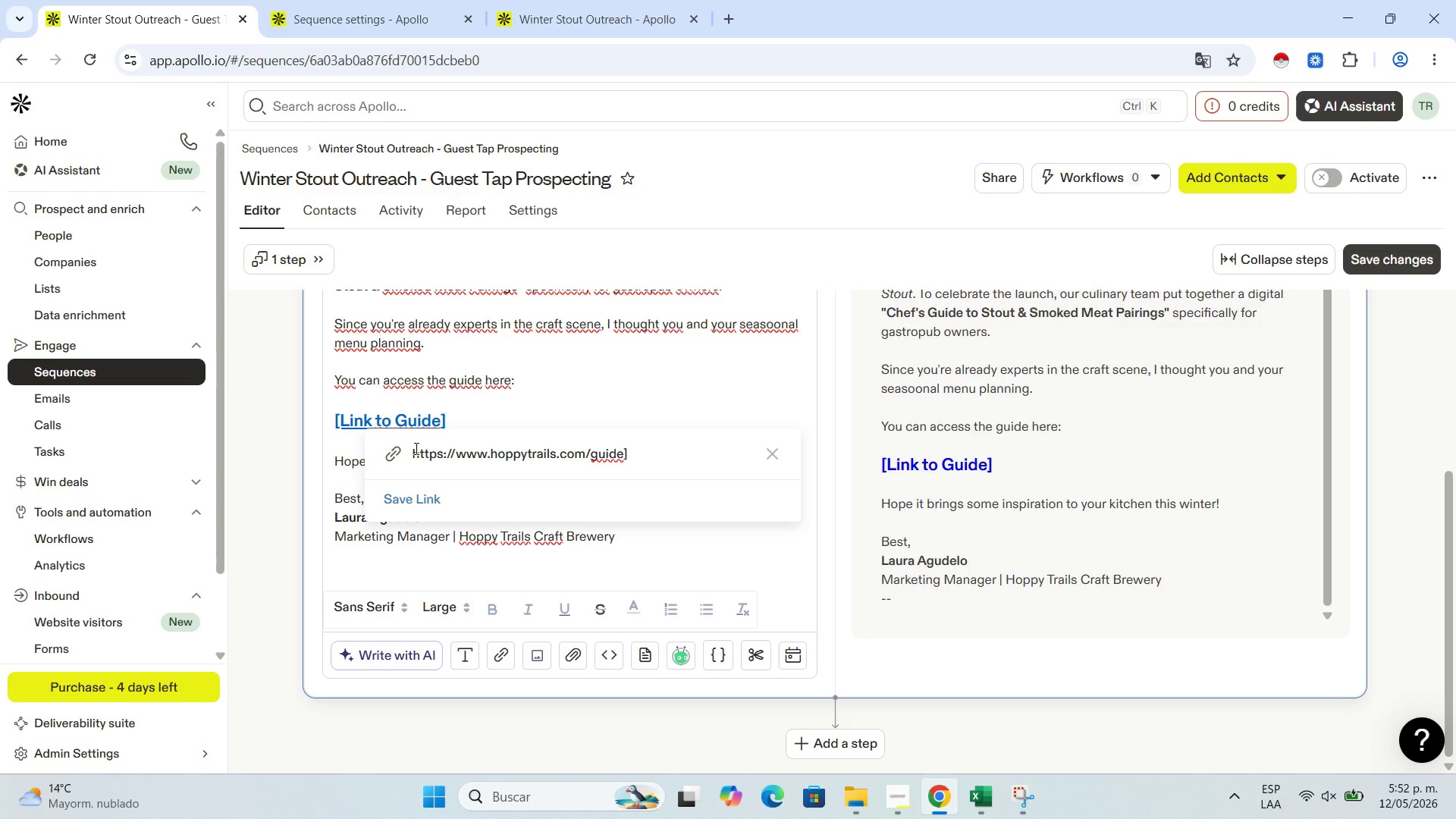 
key(Backspace)
 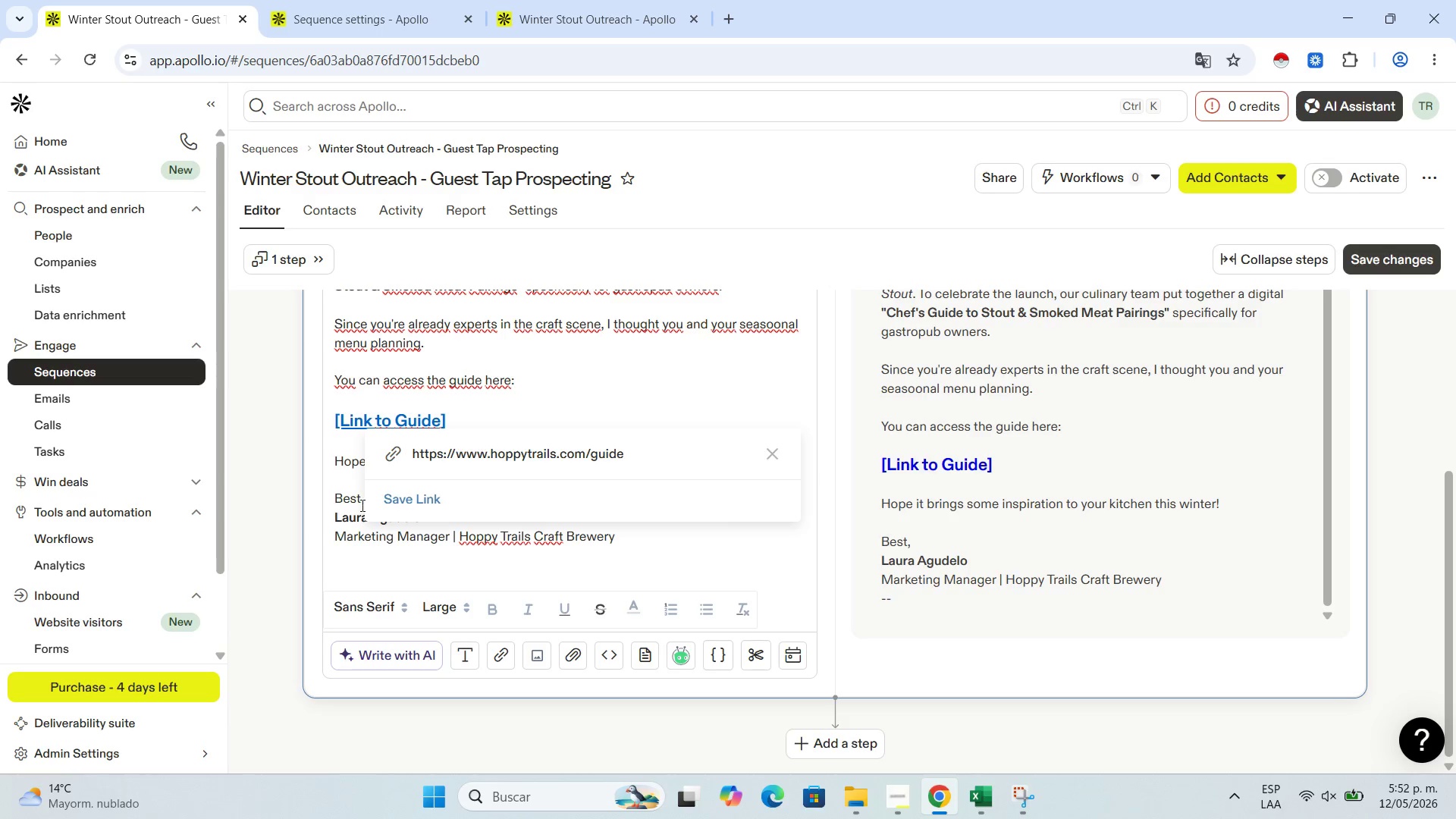 
left_click([406, 496])
 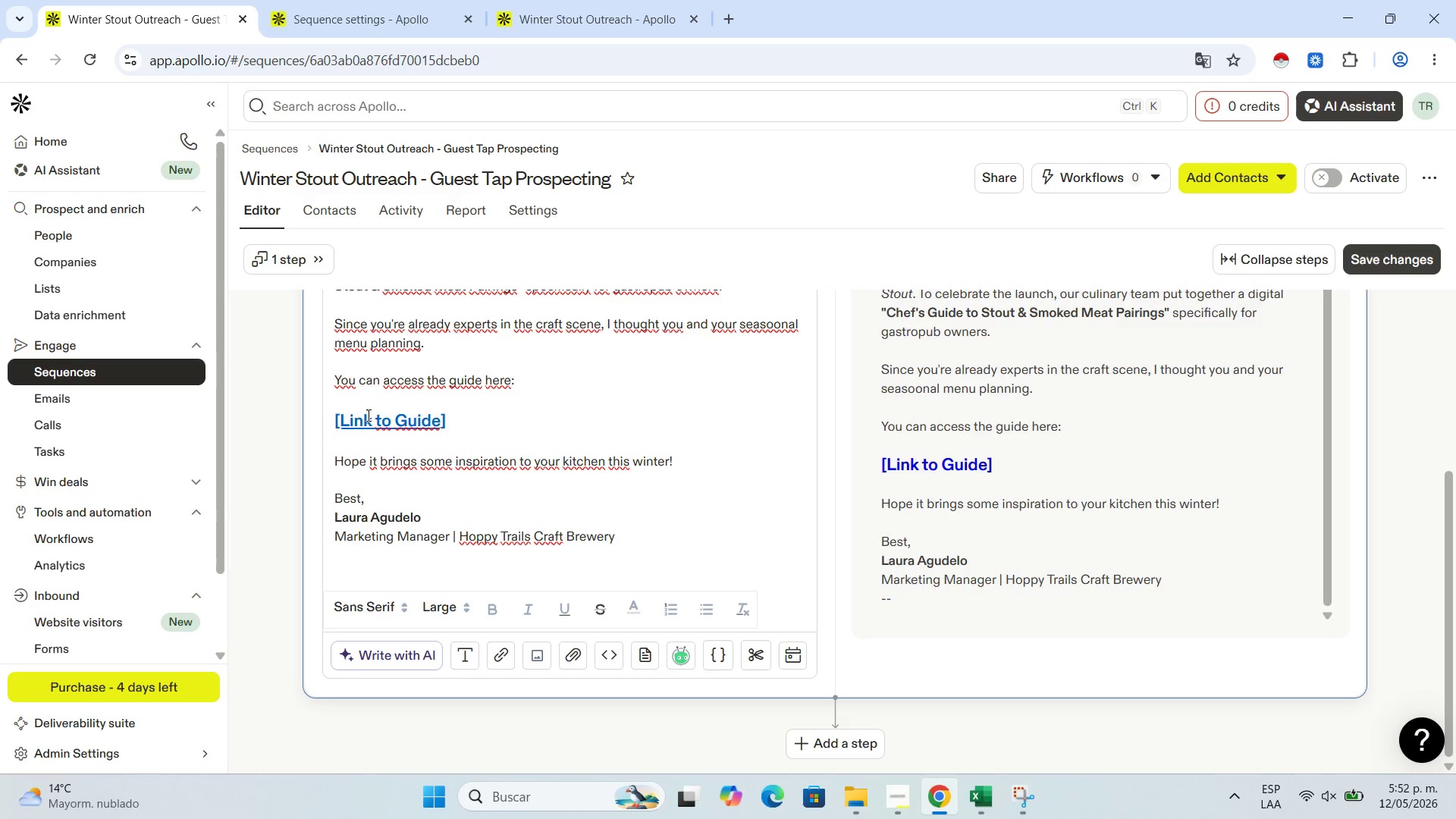 
left_click([386, 415])
 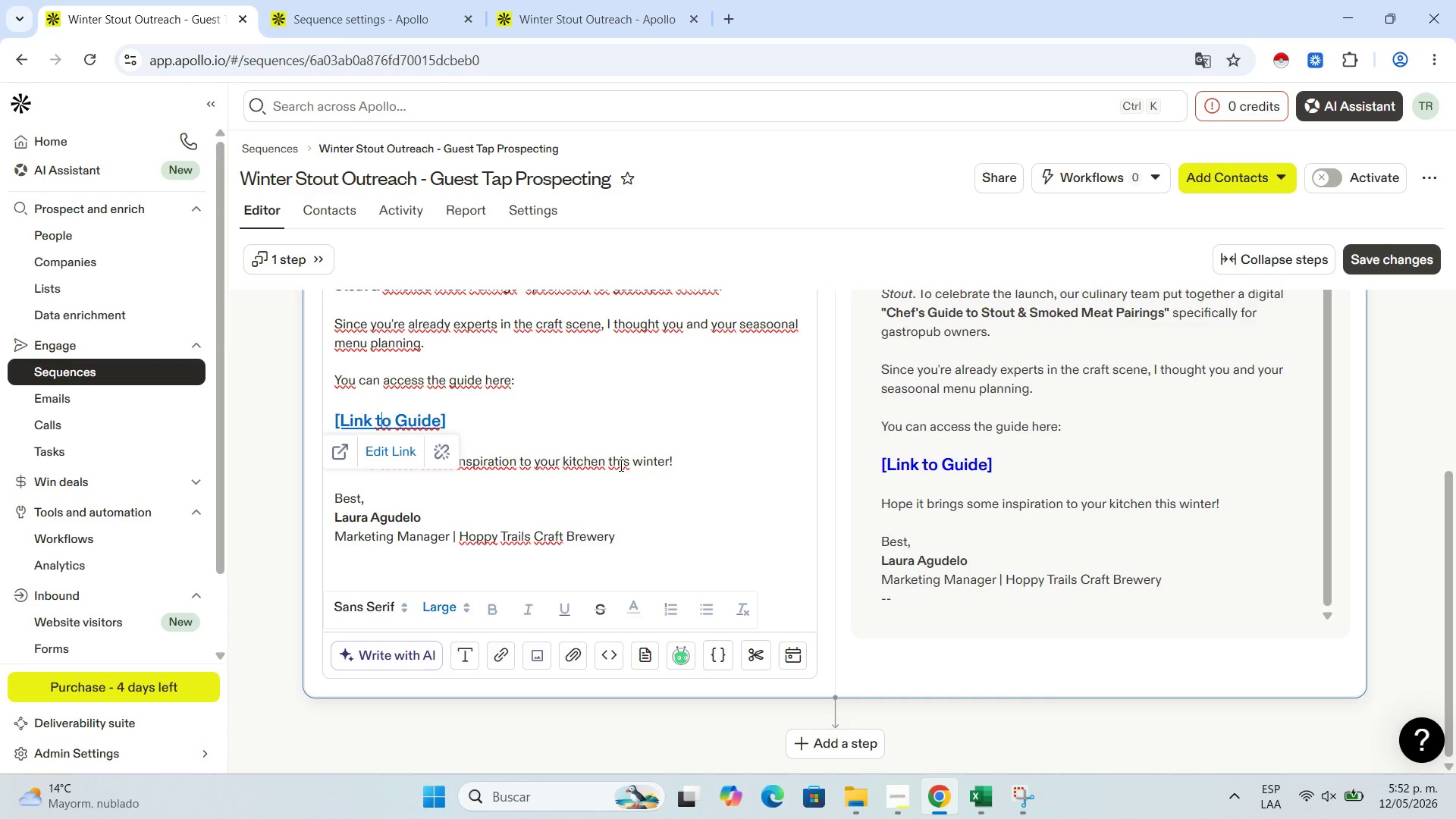 
left_click([623, 469])
 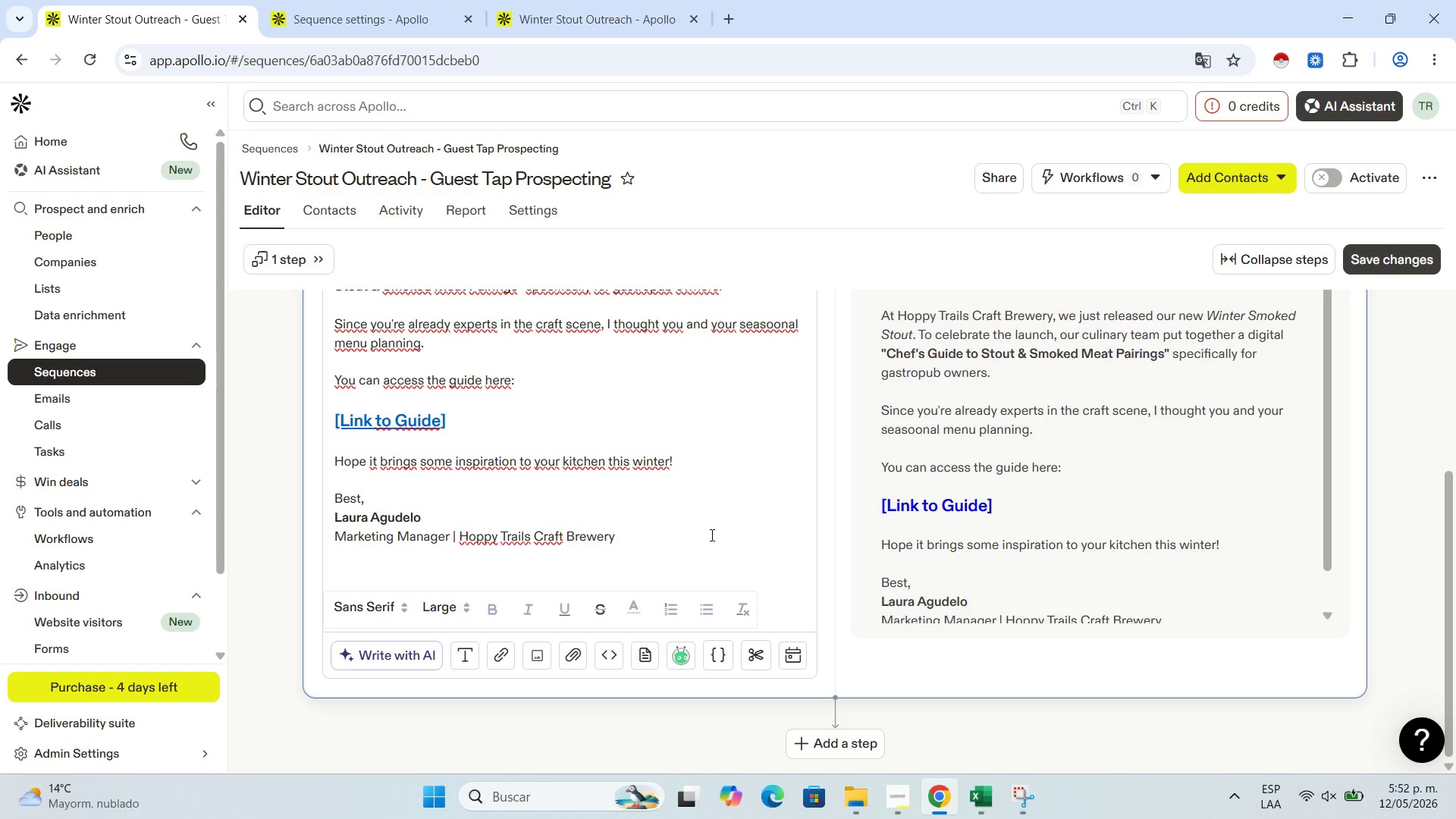 
left_click([711, 535])
 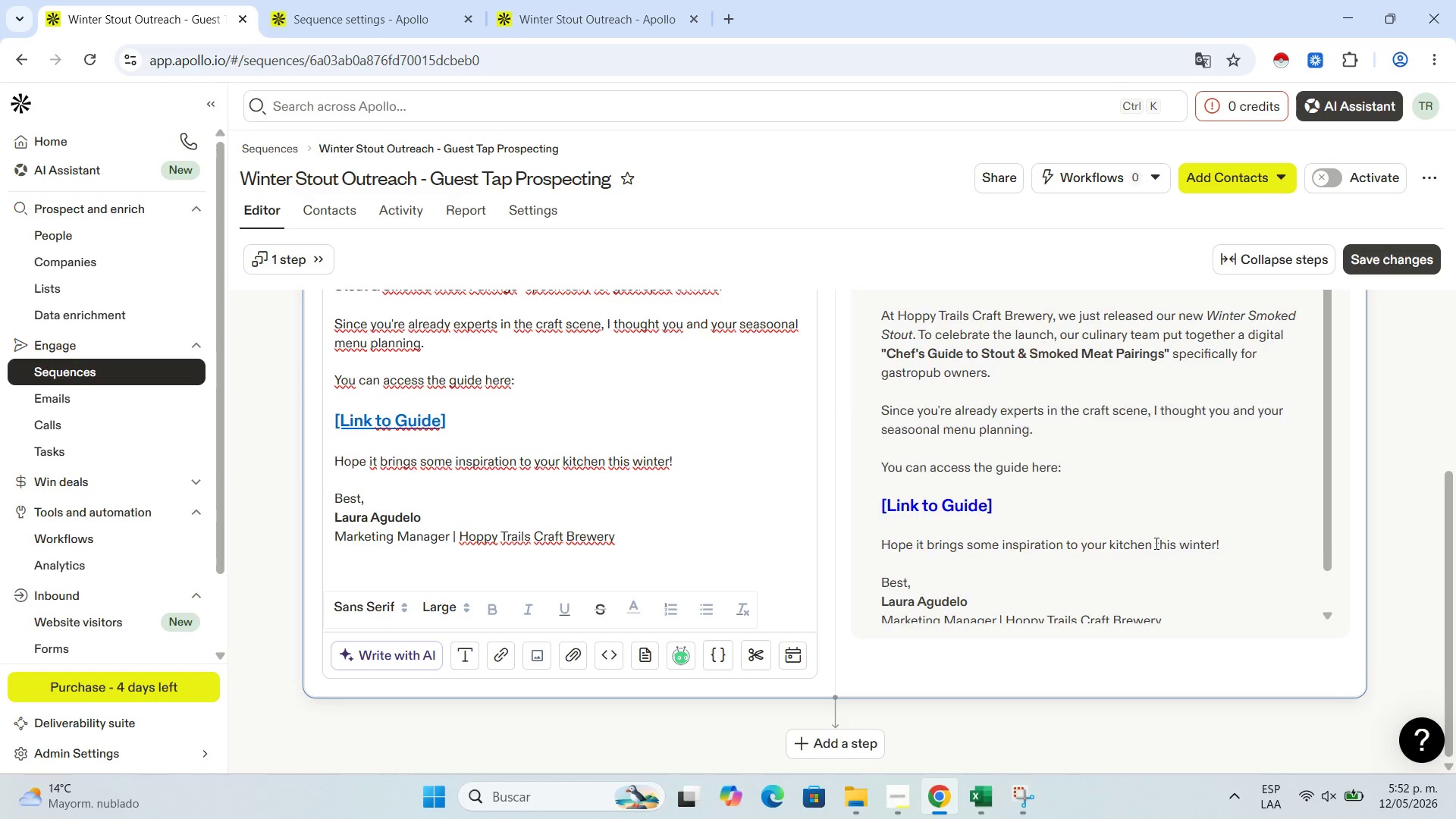 
scroll: coordinate [1394, 498], scroll_direction: up, amount: 3.0
 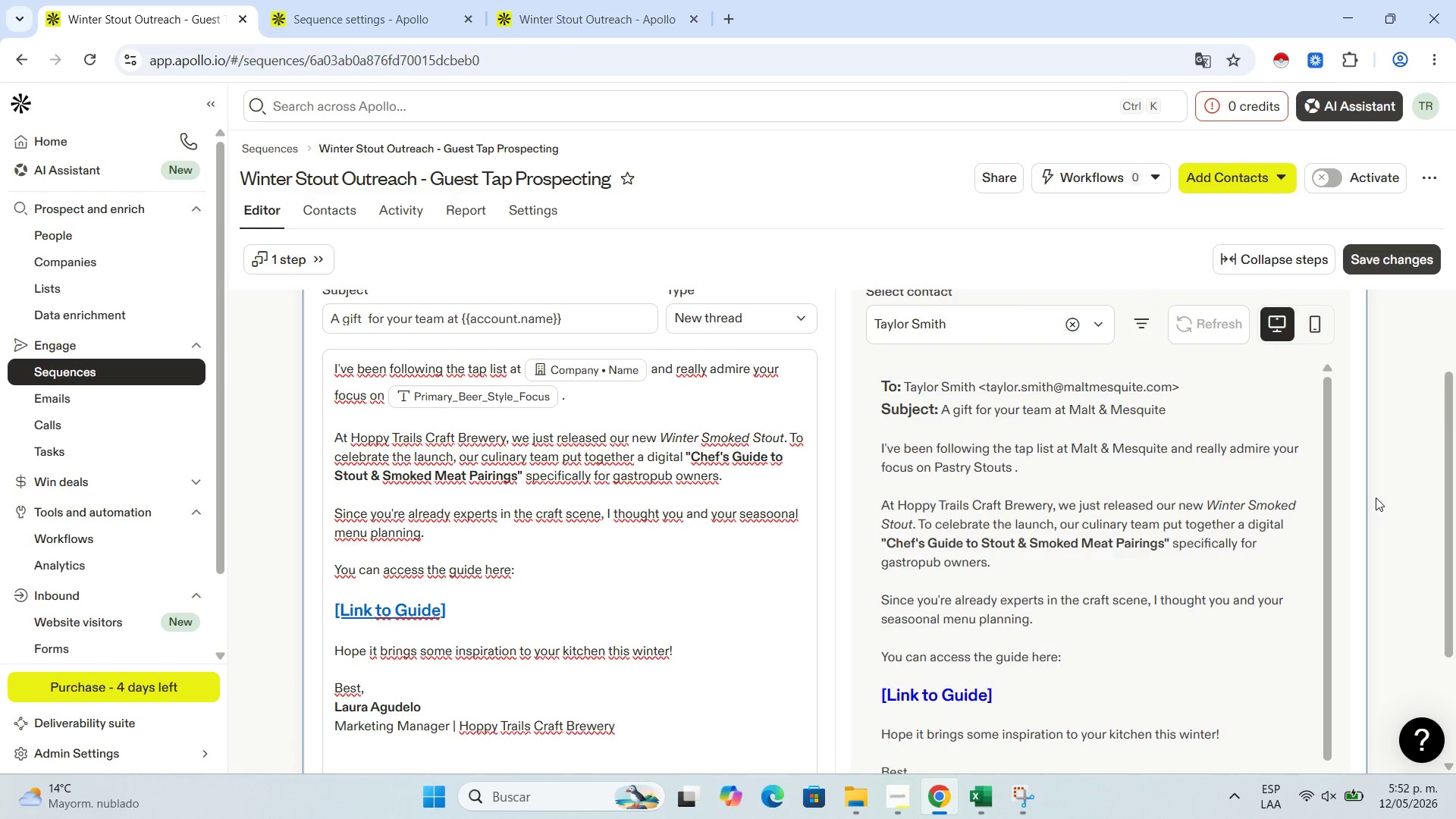 
scroll: coordinate [1376, 497], scroll_direction: down, amount: 1.0
 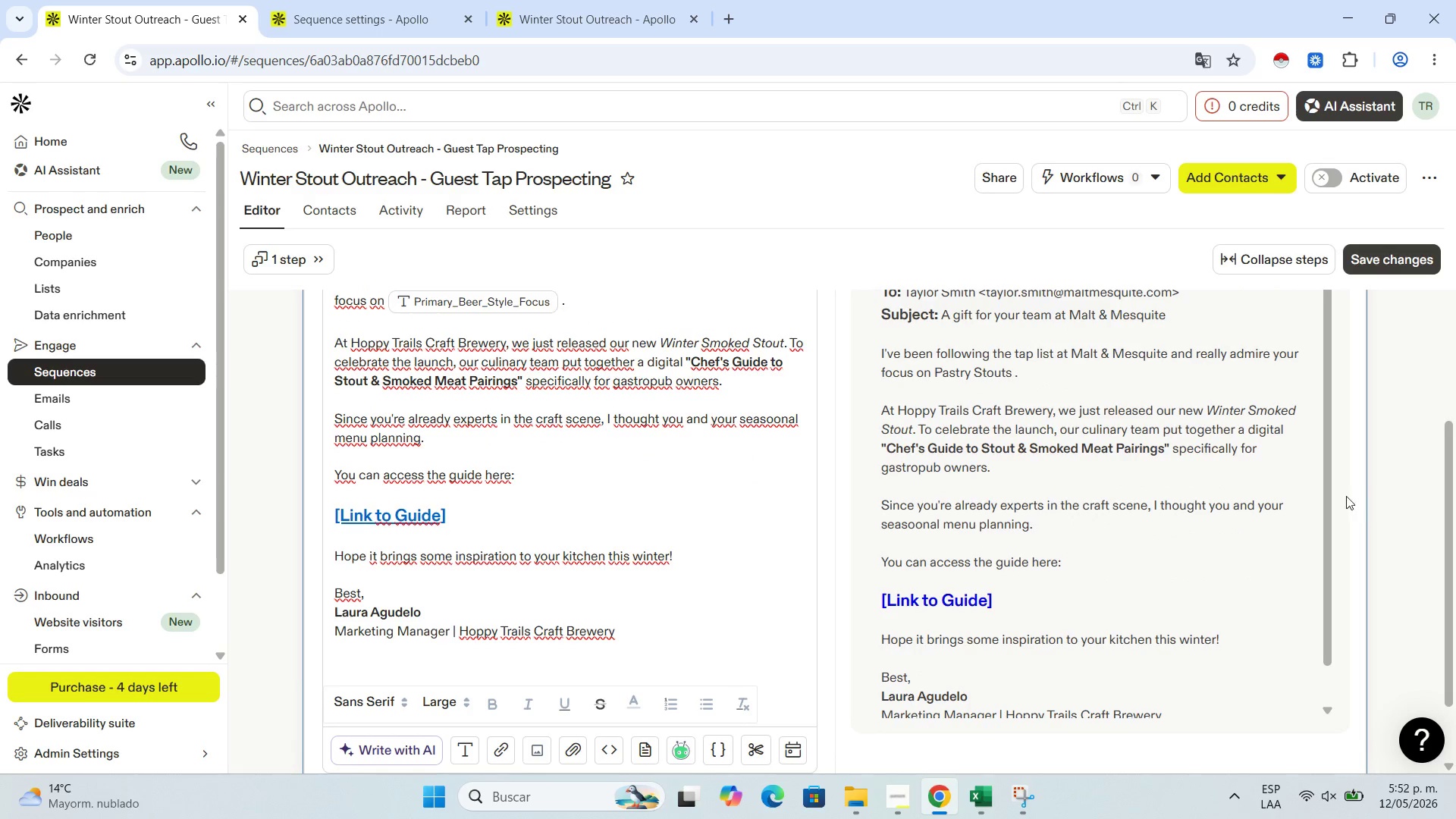 
left_click_drag(start_coordinate=[1329, 492], to_coordinate=[1326, 500])
 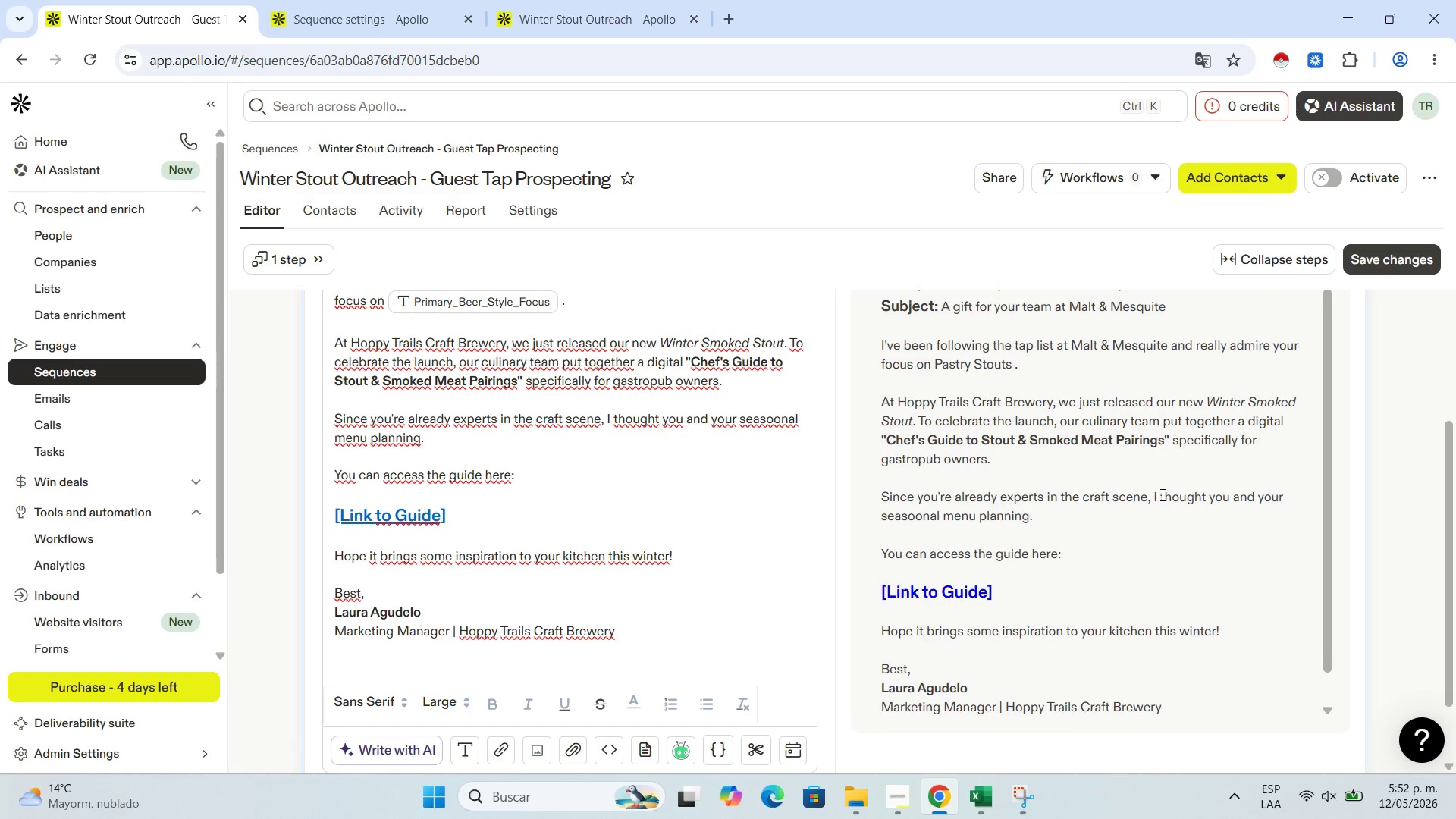 
scroll: coordinate [1161, 494], scroll_direction: up, amount: 2.0
 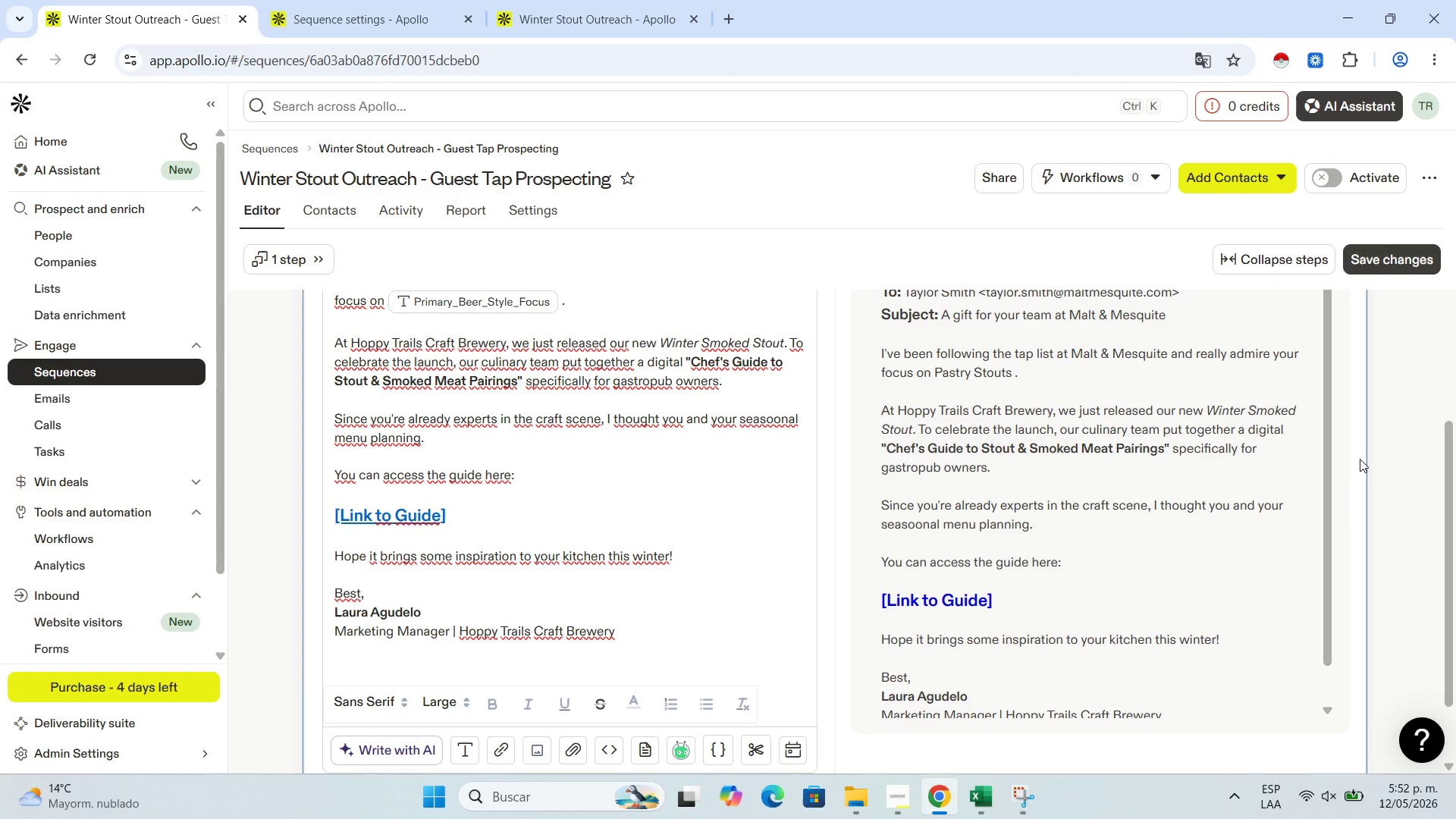 
scroll: coordinate [1360, 459], scroll_direction: down, amount: 1.0
 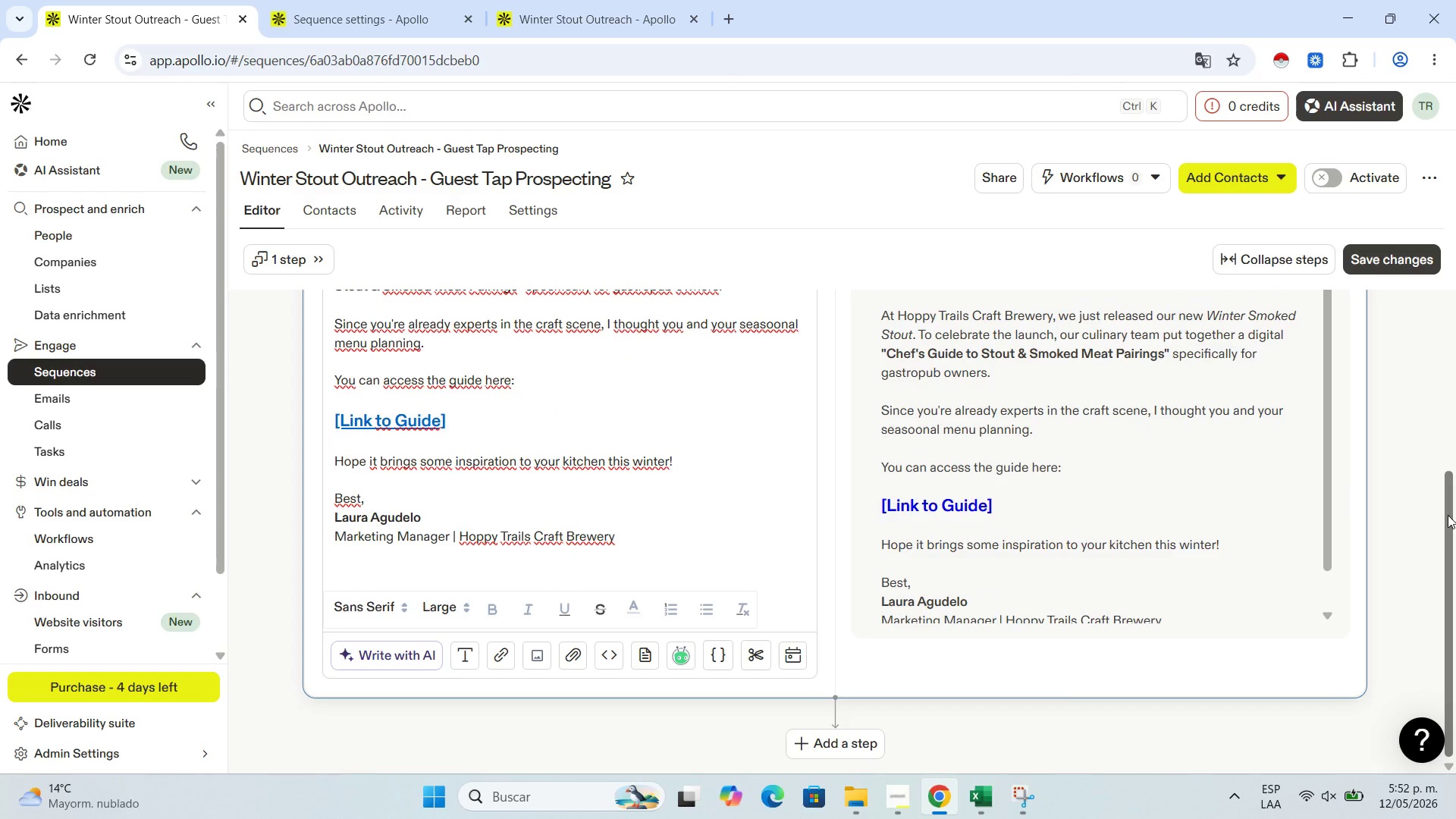 
left_click_drag(start_coordinate=[1450, 515], to_coordinate=[1455, 494])
 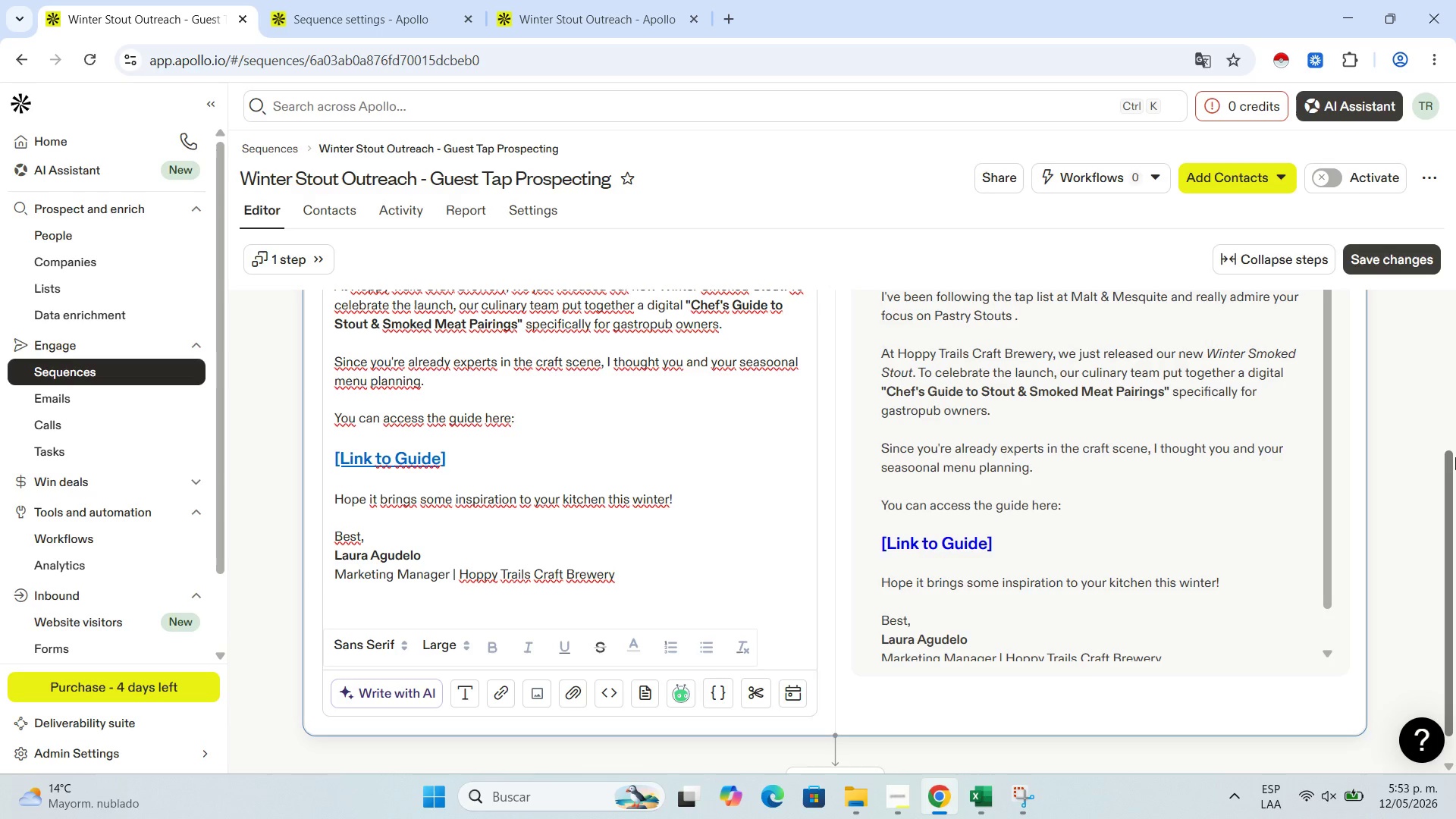 
wait(34.8)
 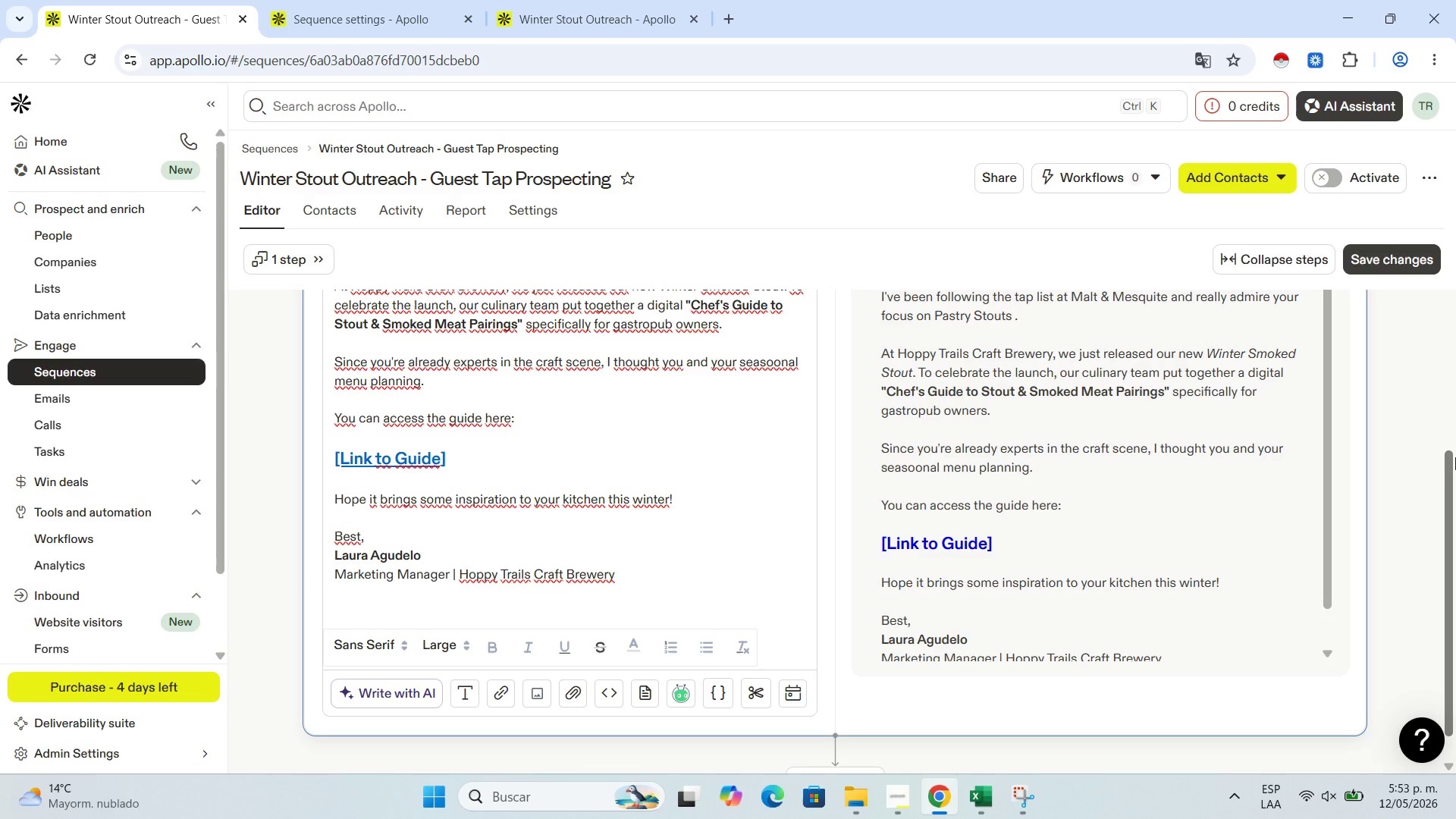 
scroll: coordinate [454, 513], scroll_direction: down, amount: 3.0
 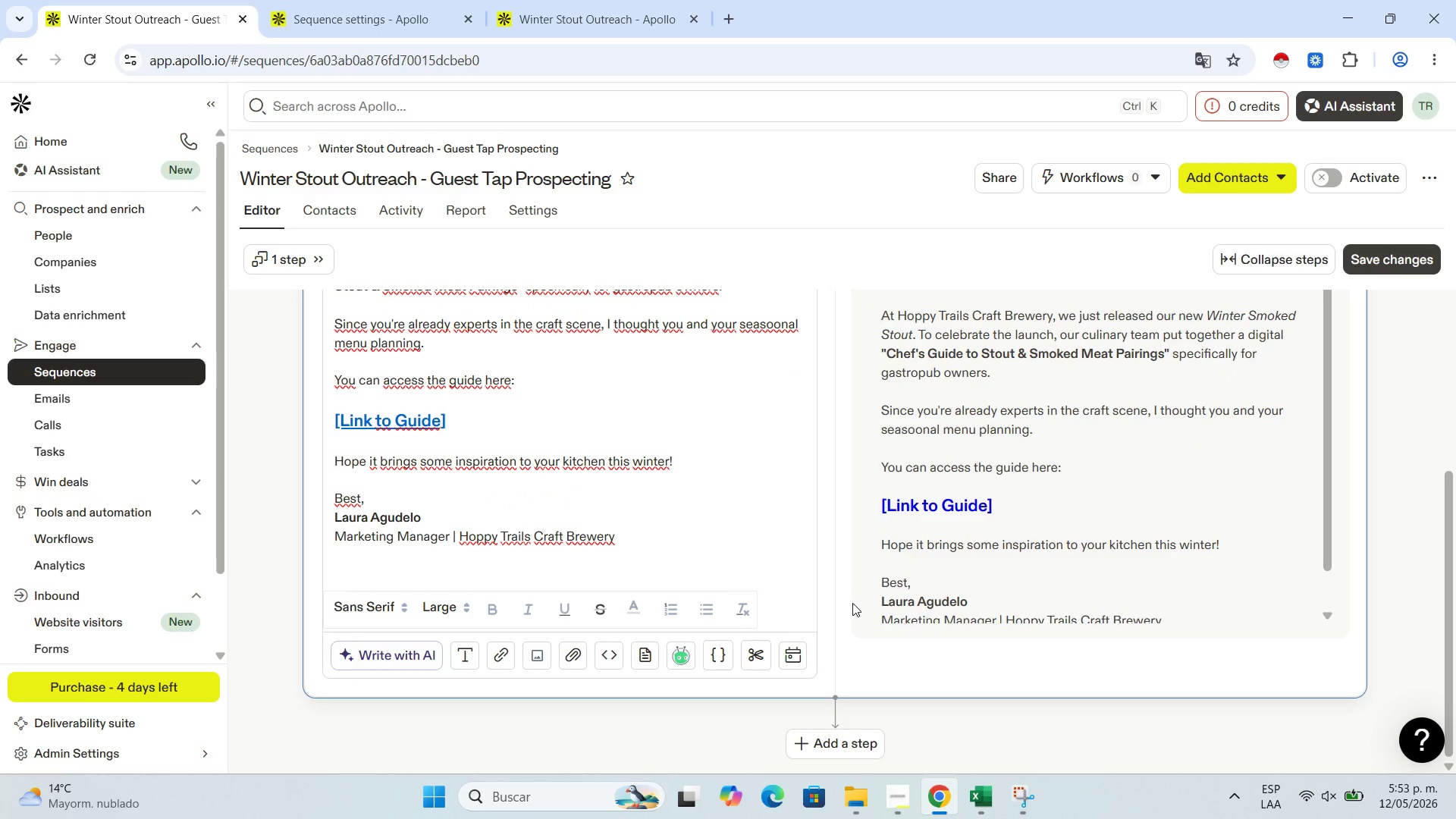 
scroll: coordinate [908, 559], scroll_direction: up, amount: 1.0
 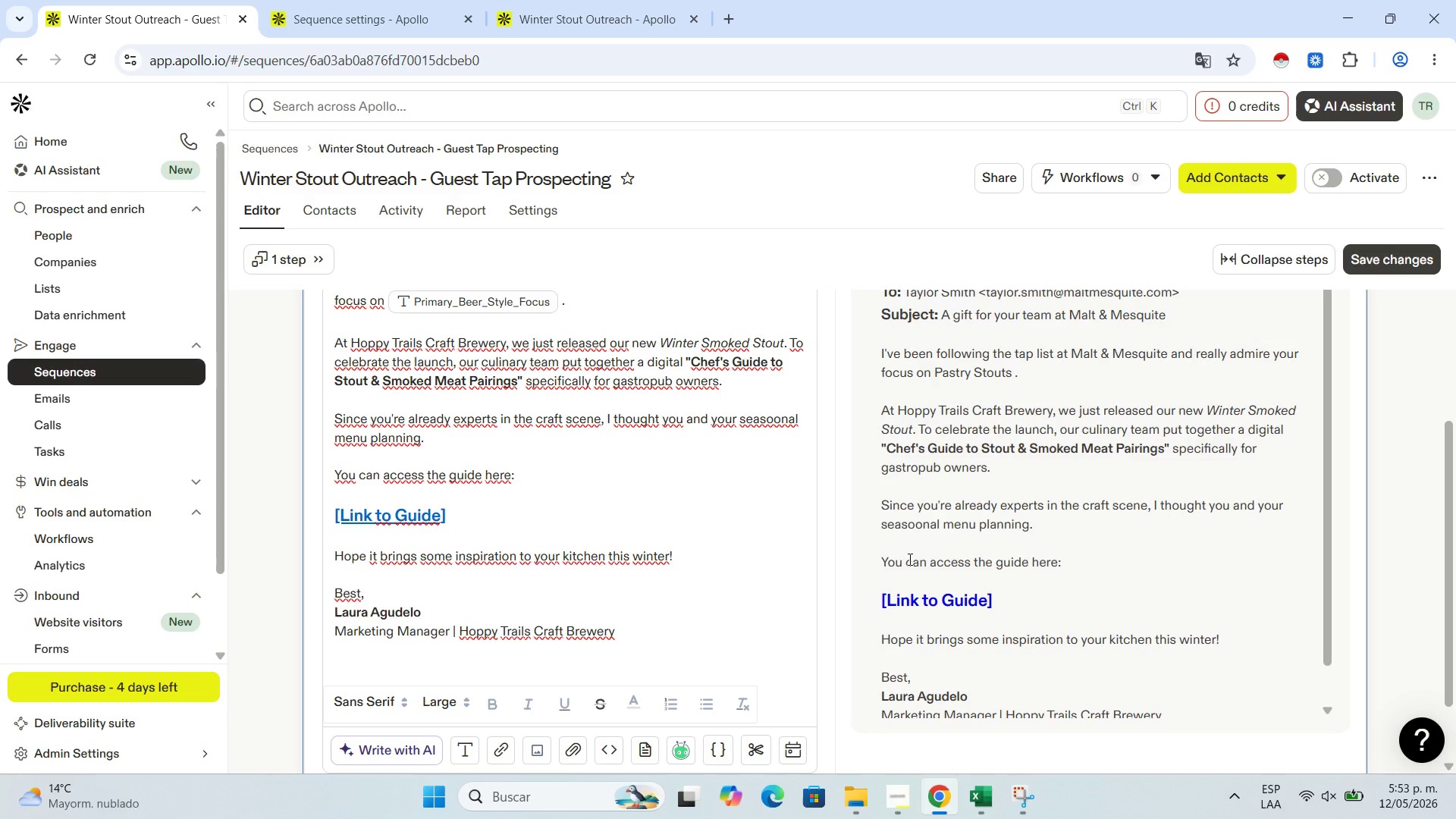 
wait(23.18)
 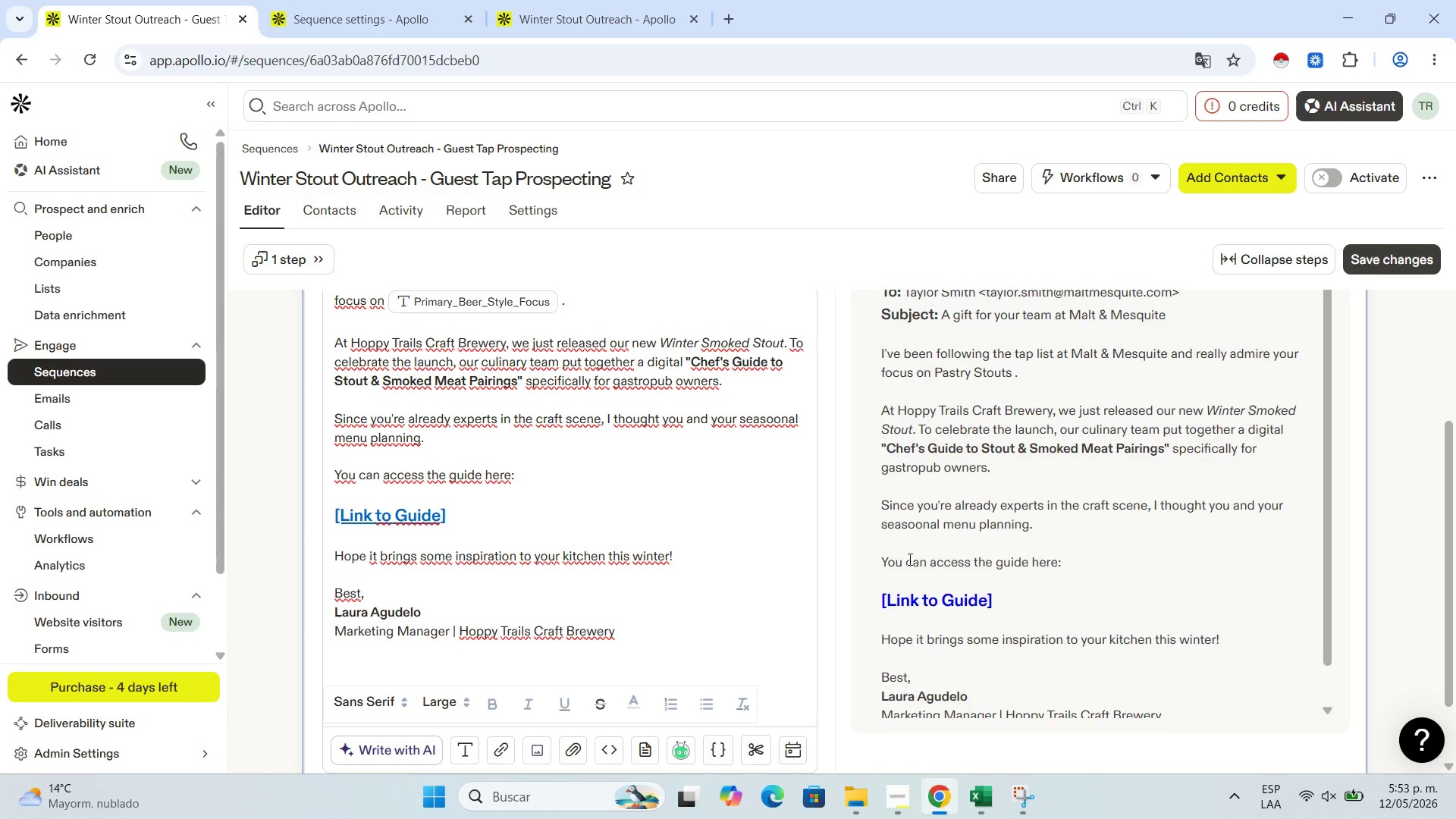 
mouse_move([987, 799])
 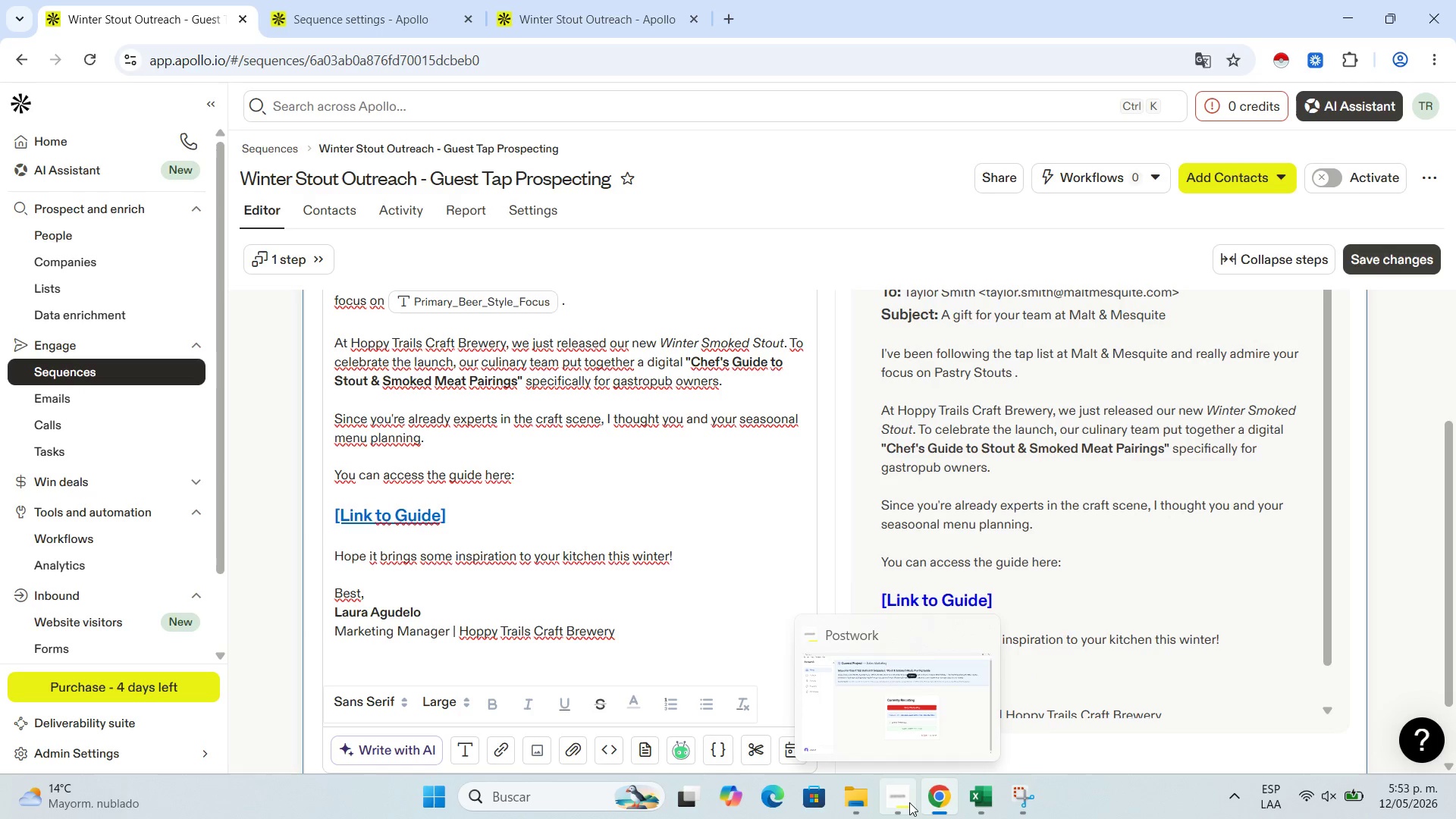 
left_click([908, 802])